 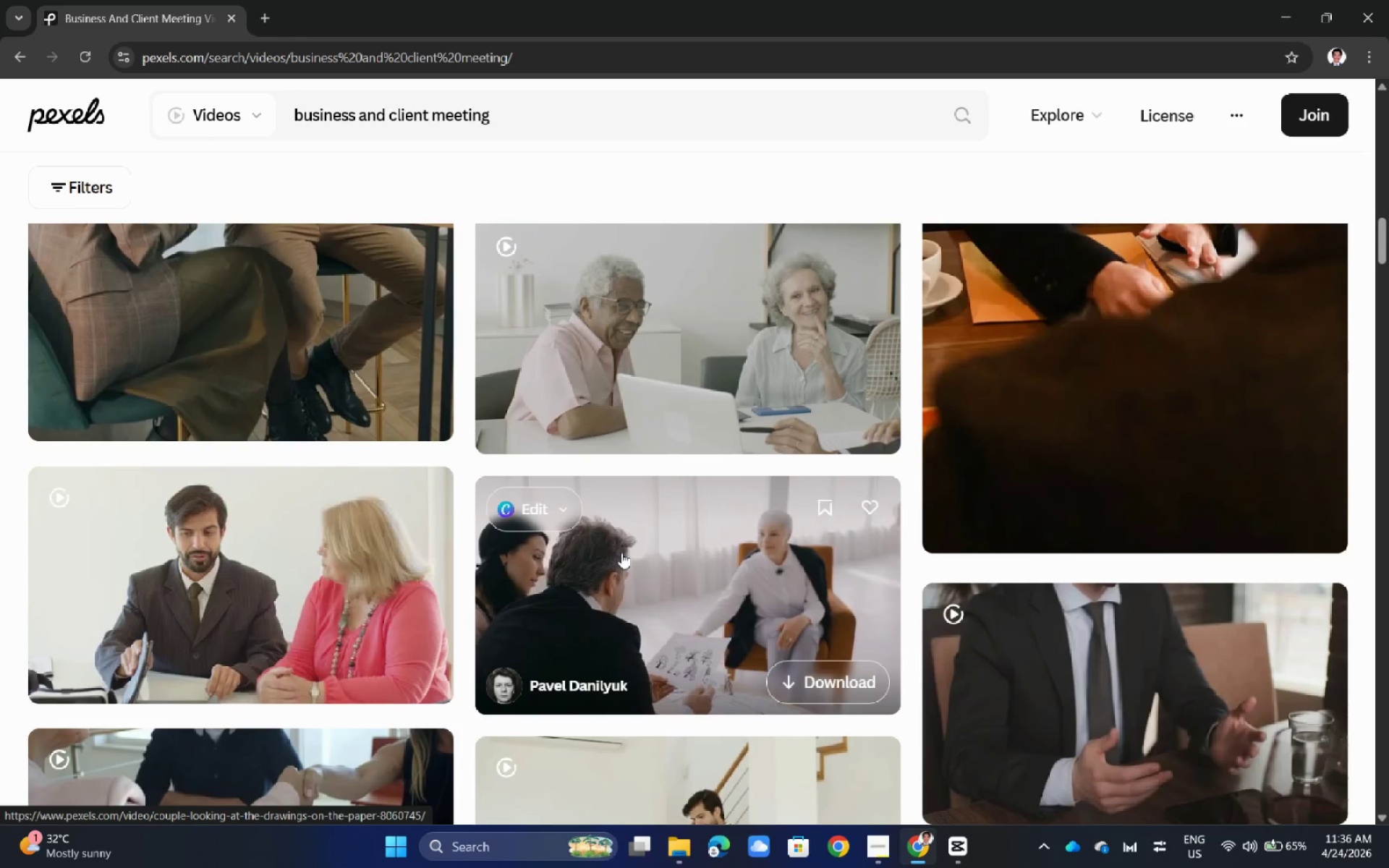 
scroll: coordinate [806, 537], scroll_direction: down, amount: 8.0
 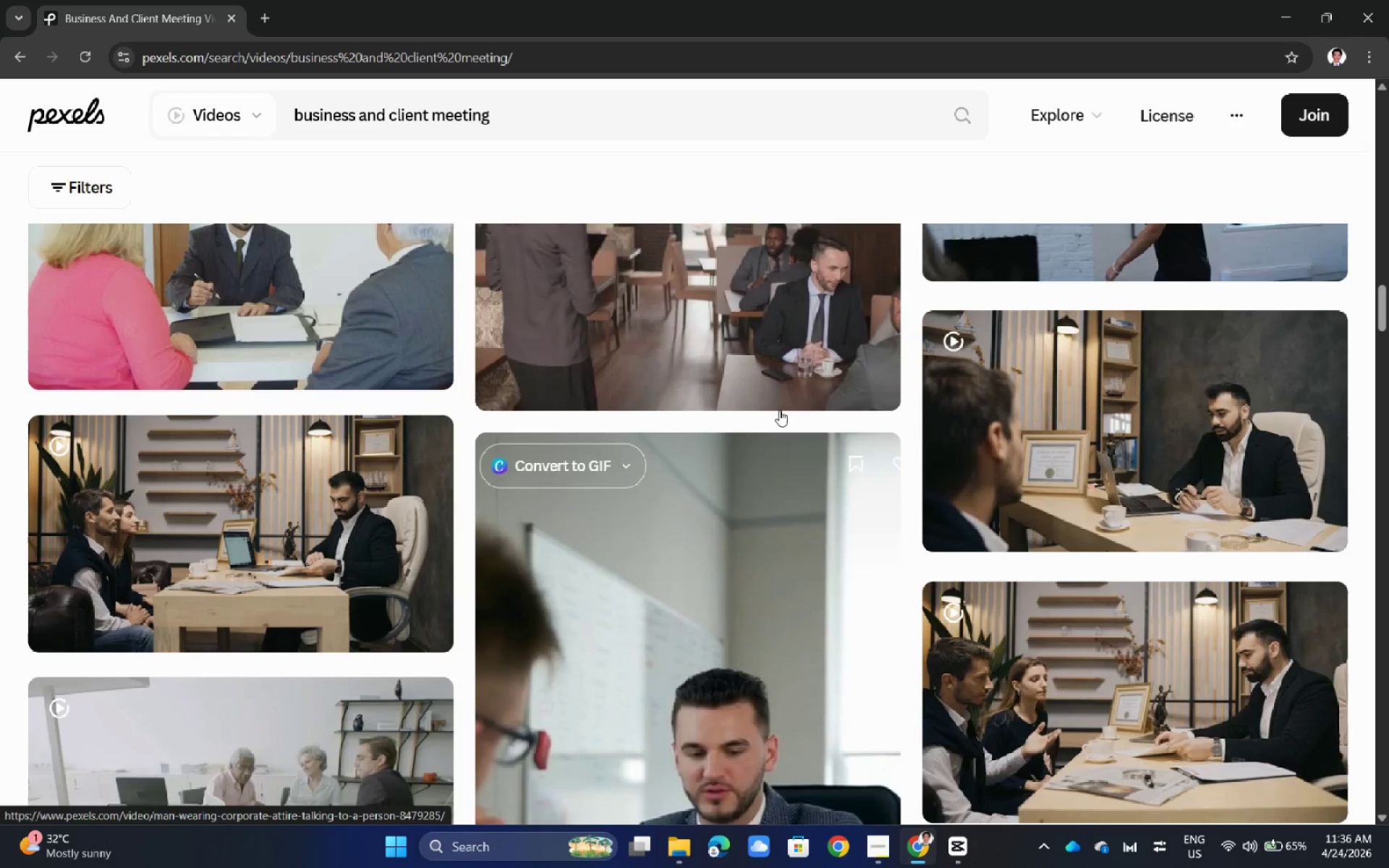 
scroll: coordinate [770, 363], scroll_direction: up, amount: 3.0
 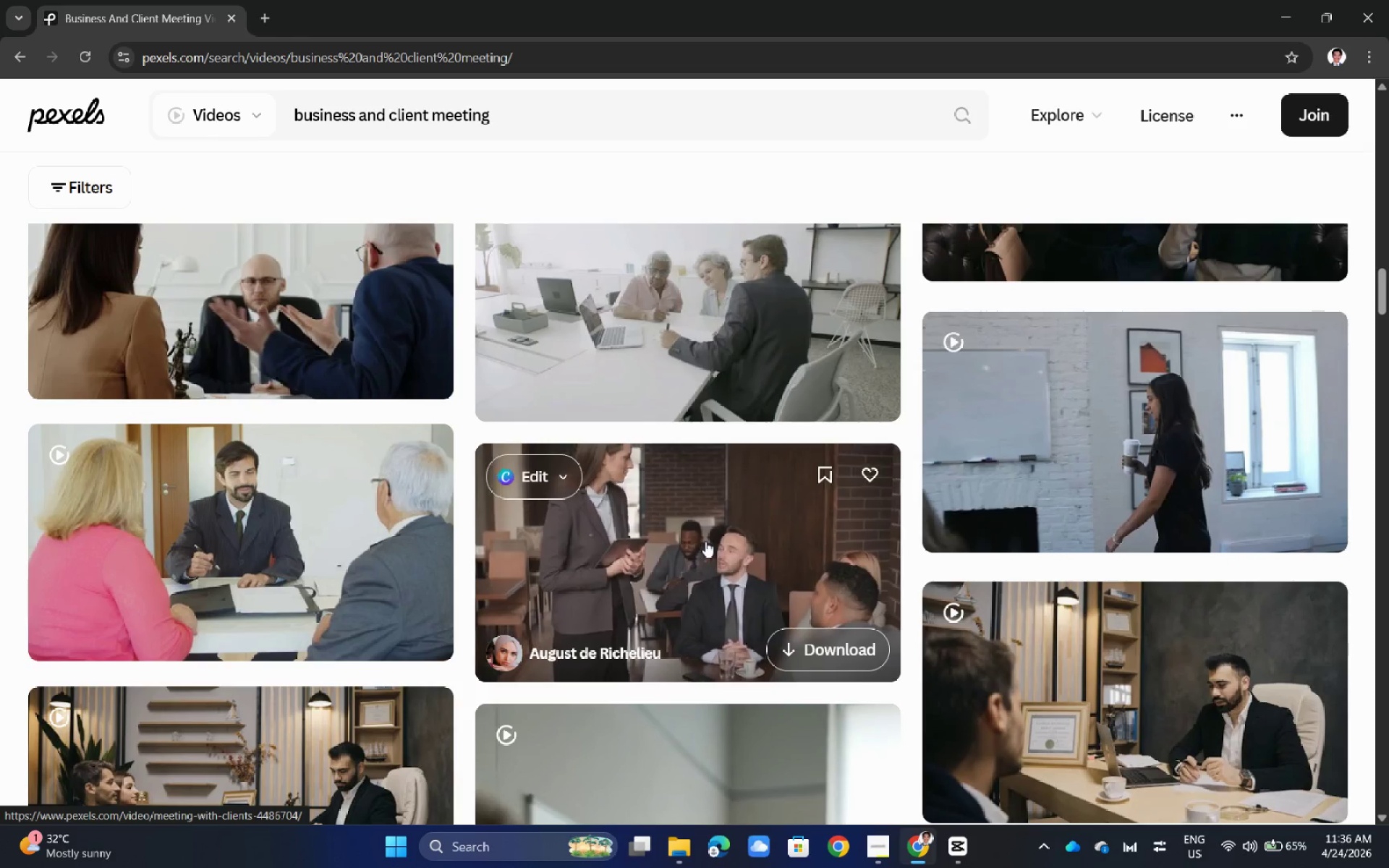 
scroll: coordinate [632, 501], scroll_direction: down, amount: 36.0
 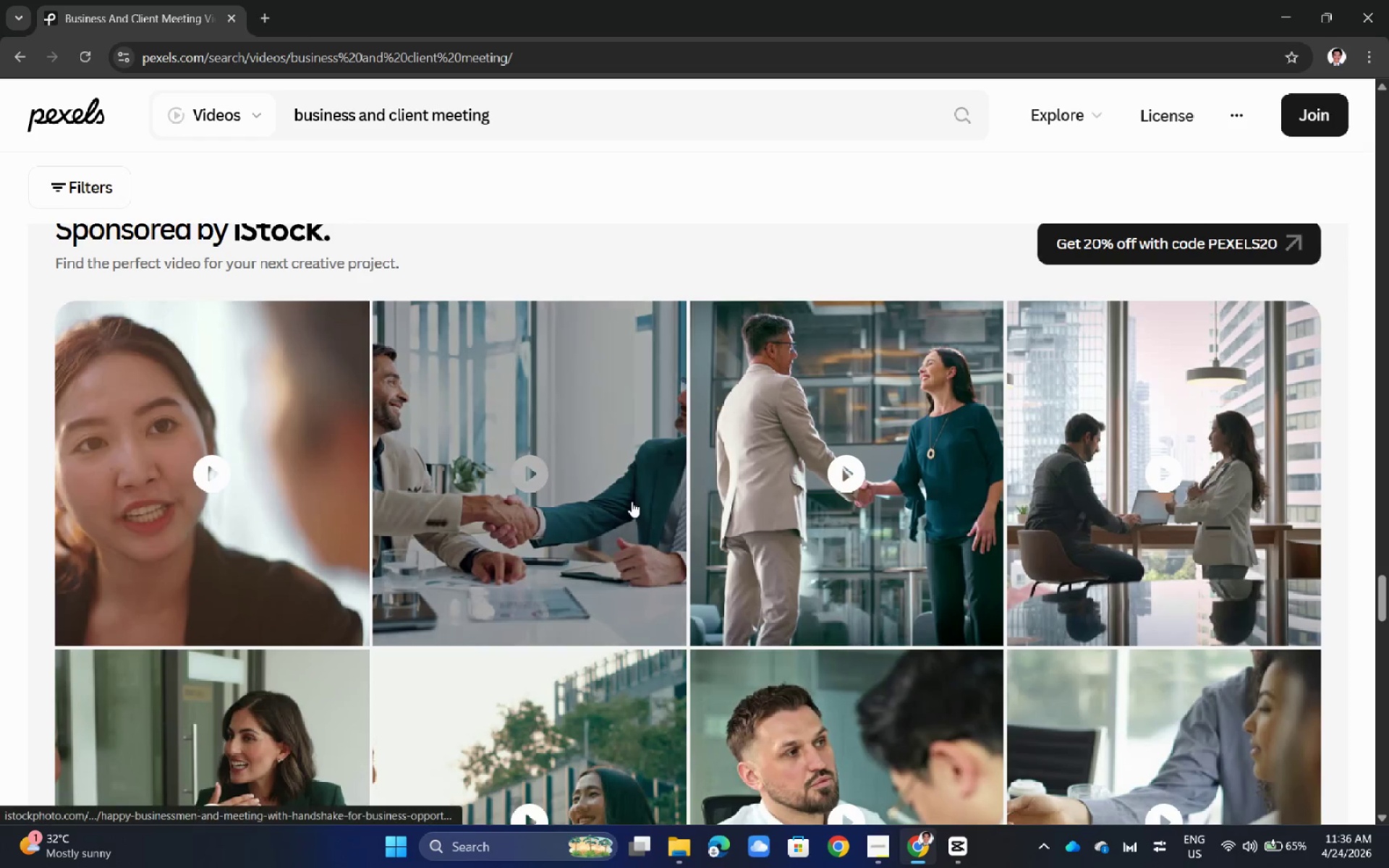 
scroll: coordinate [632, 501], scroll_direction: up, amount: 8.0
 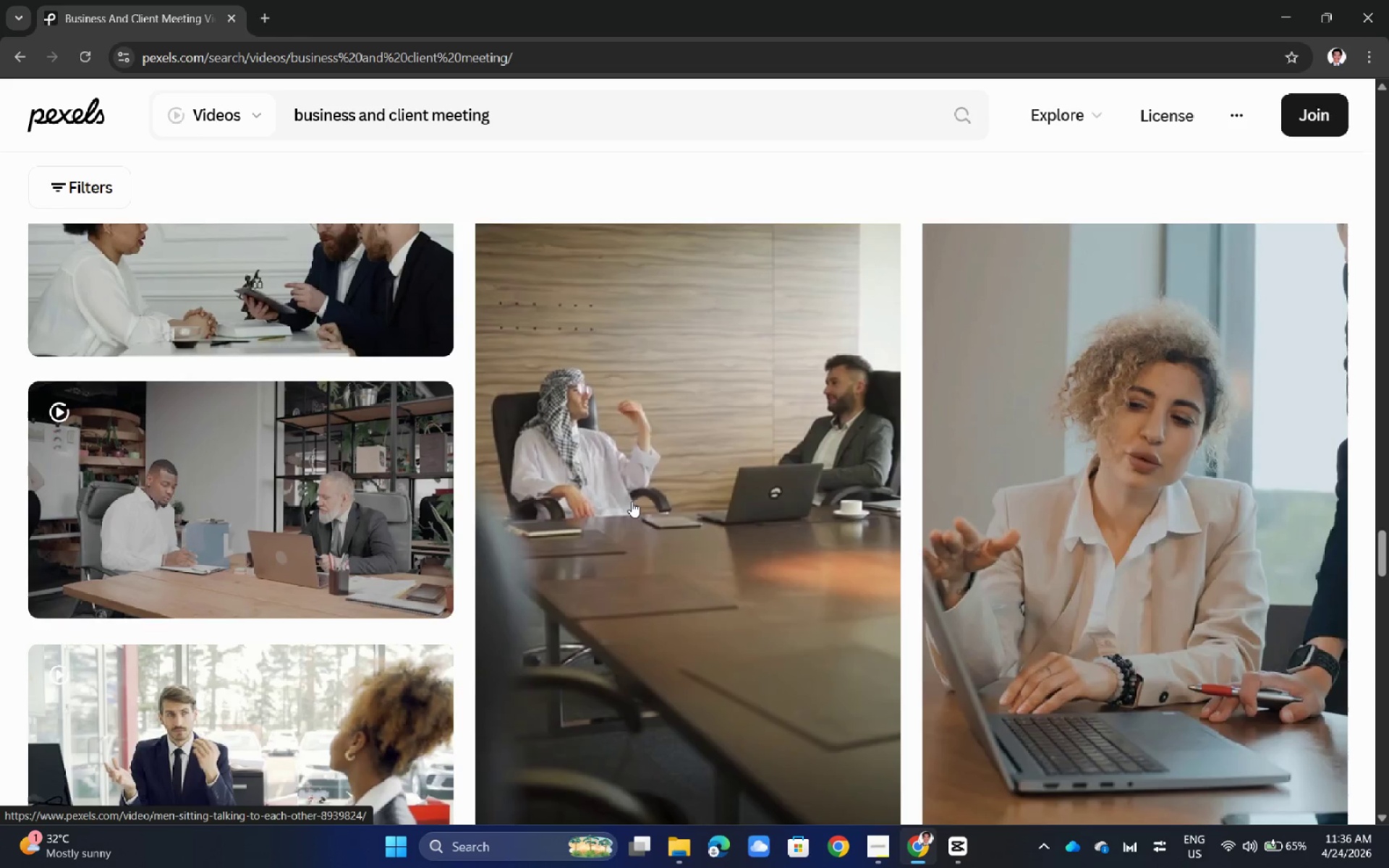 
scroll: coordinate [632, 501], scroll_direction: down, amount: 3.0
 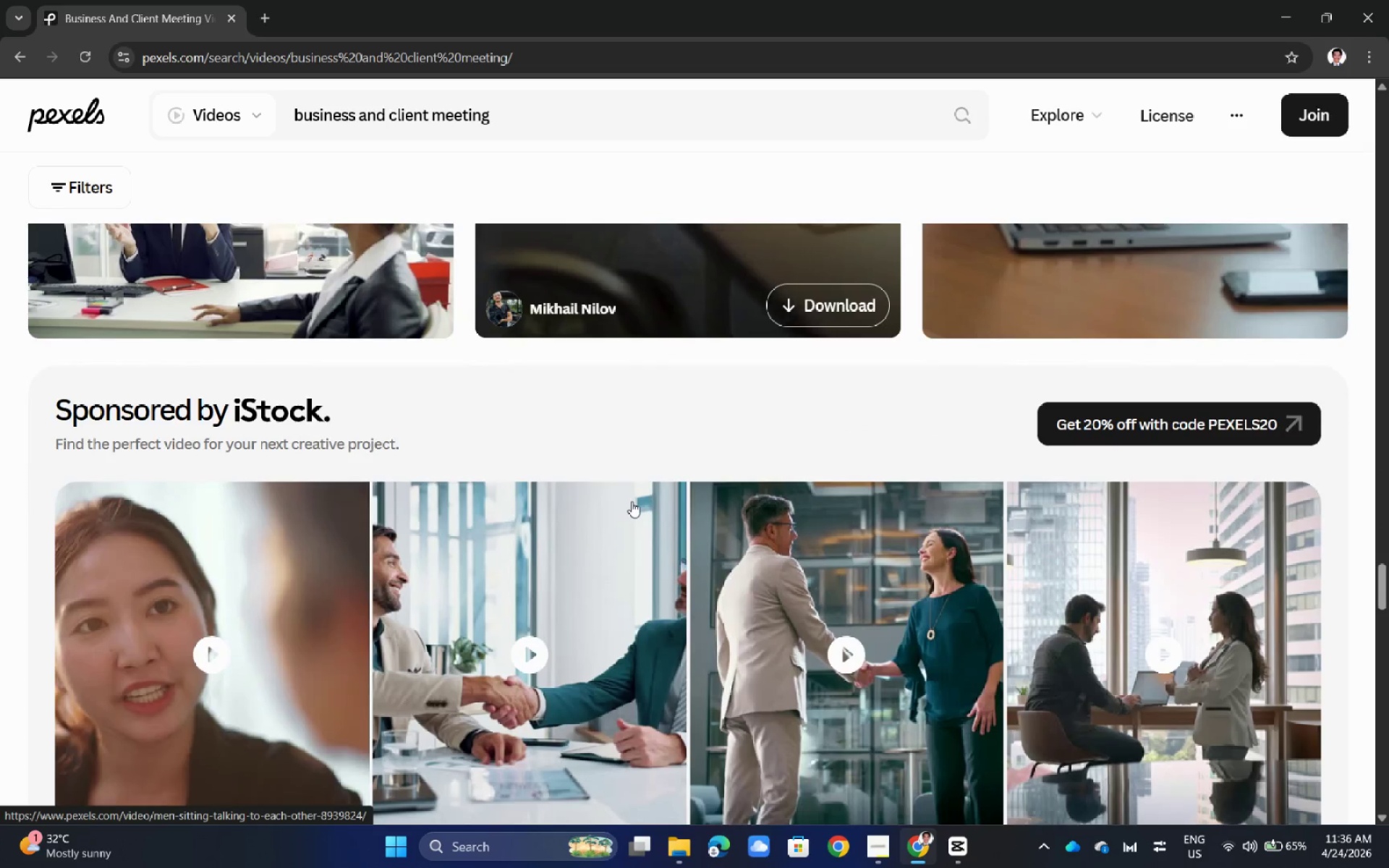 
scroll: coordinate [625, 461], scroll_direction: up, amount: 90.0
 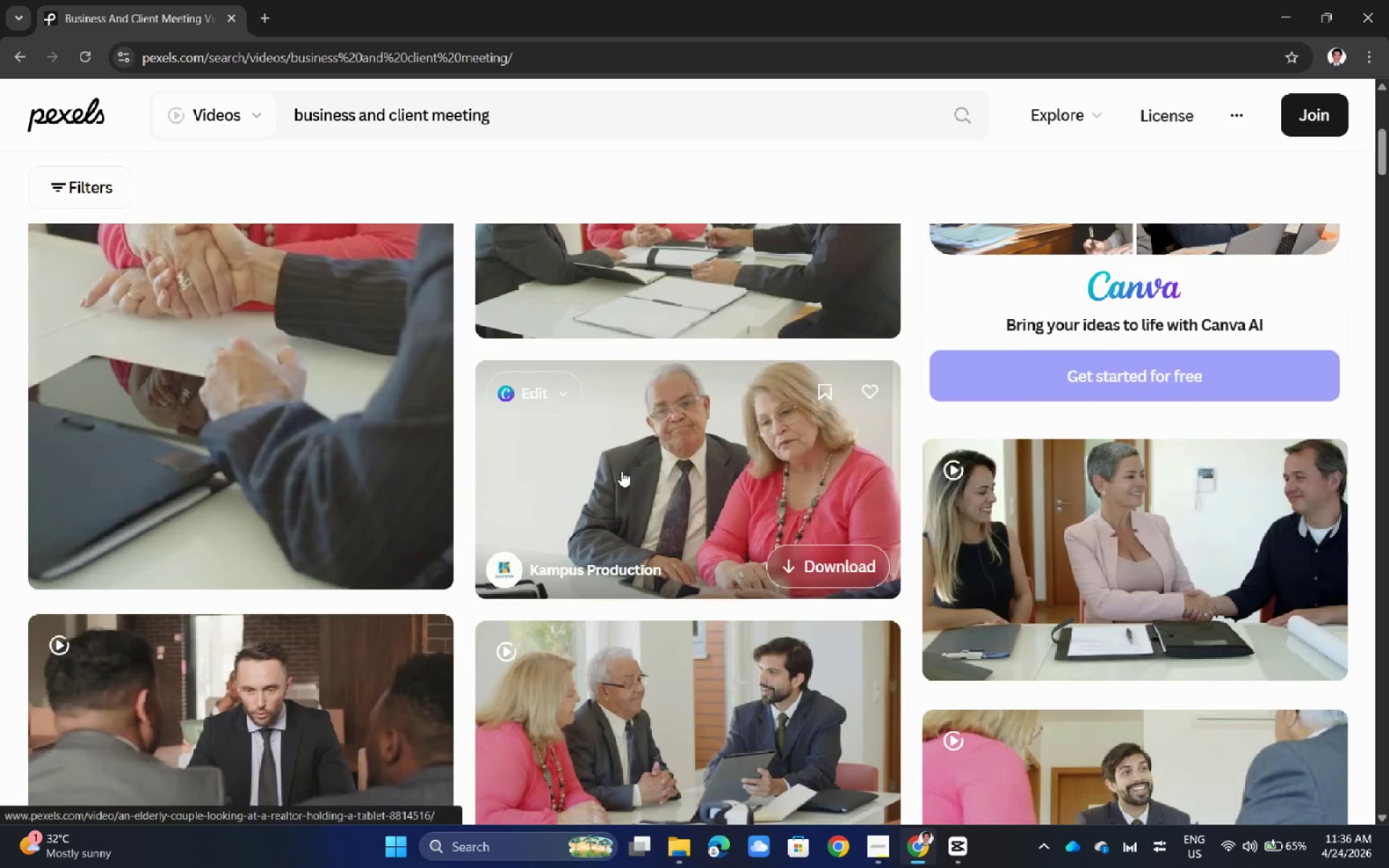 
scroll: coordinate [597, 482], scroll_direction: down, amount: 7.0
 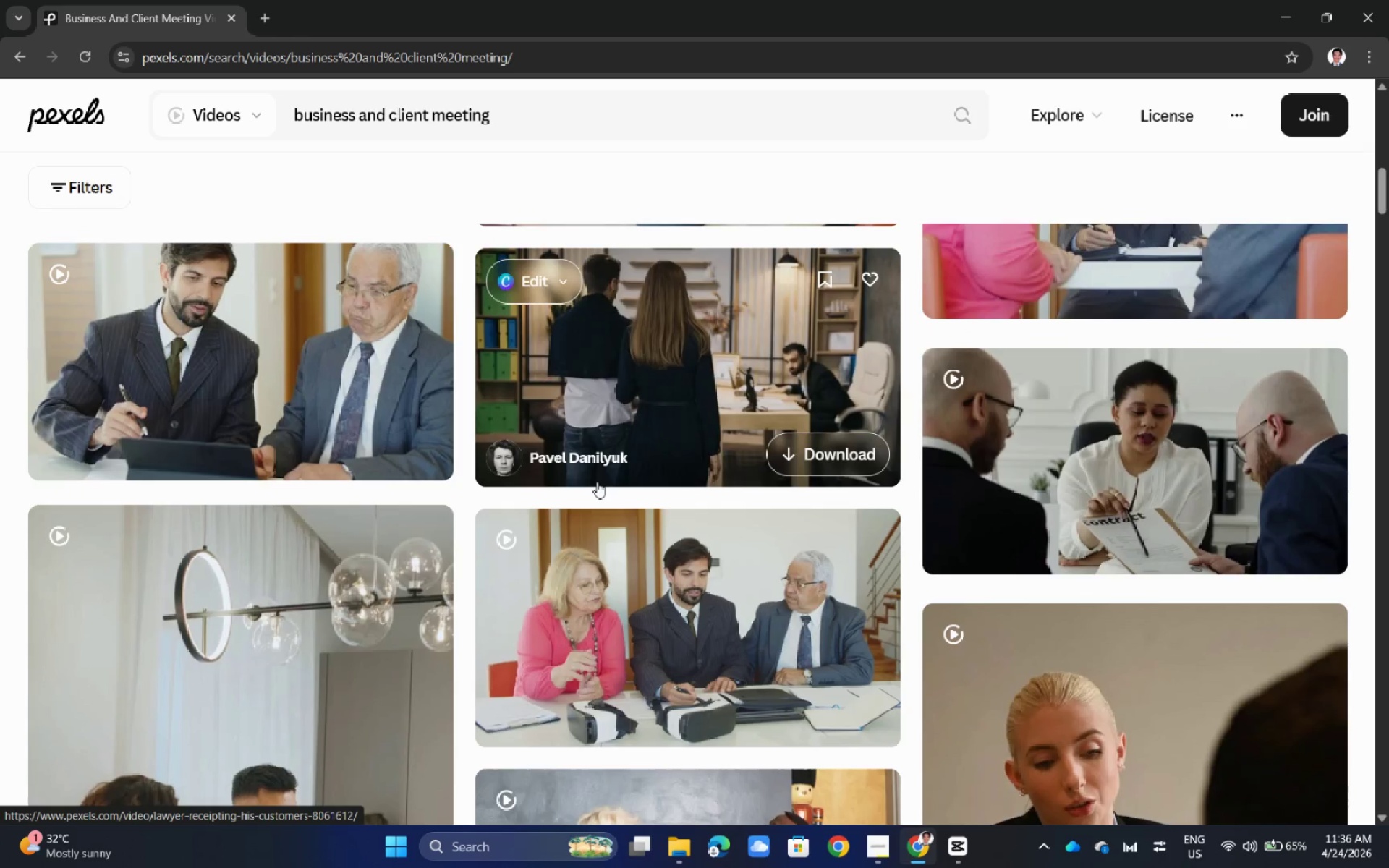 
scroll: coordinate [598, 482], scroll_direction: up, amount: 6.0
 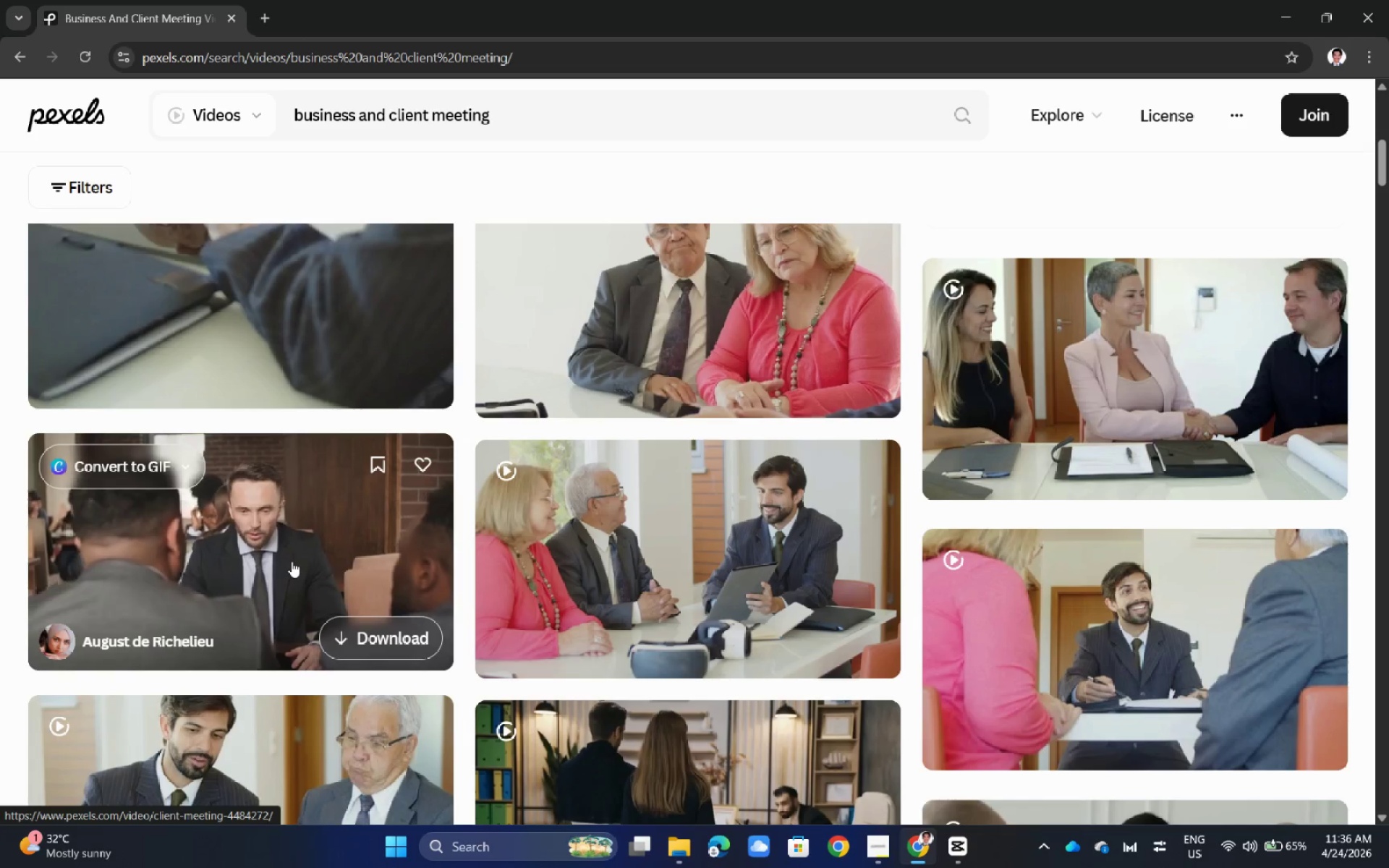 
scroll: coordinate [415, 505], scroll_direction: down, amount: 19.0
 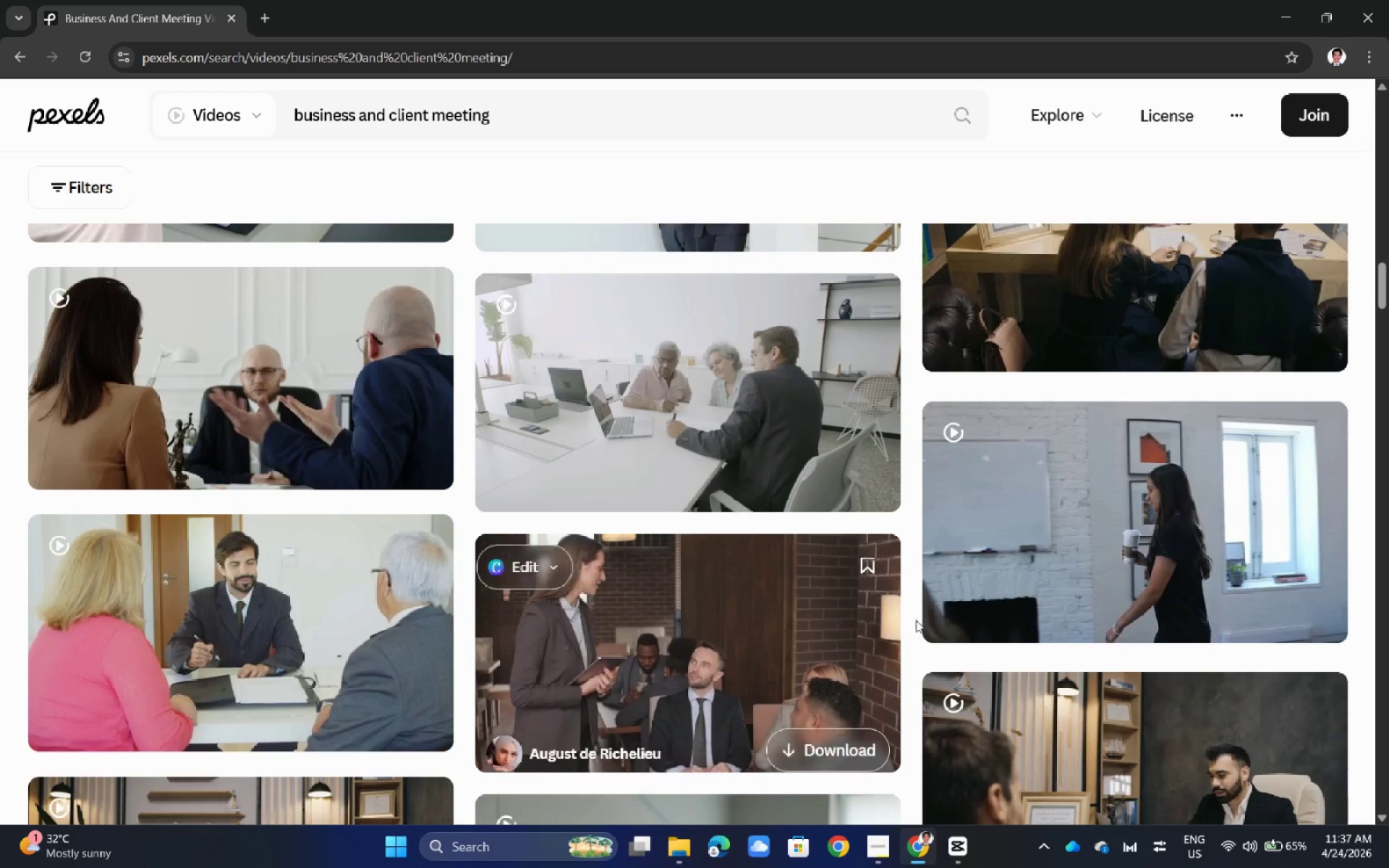 
left_click([803, 649])
 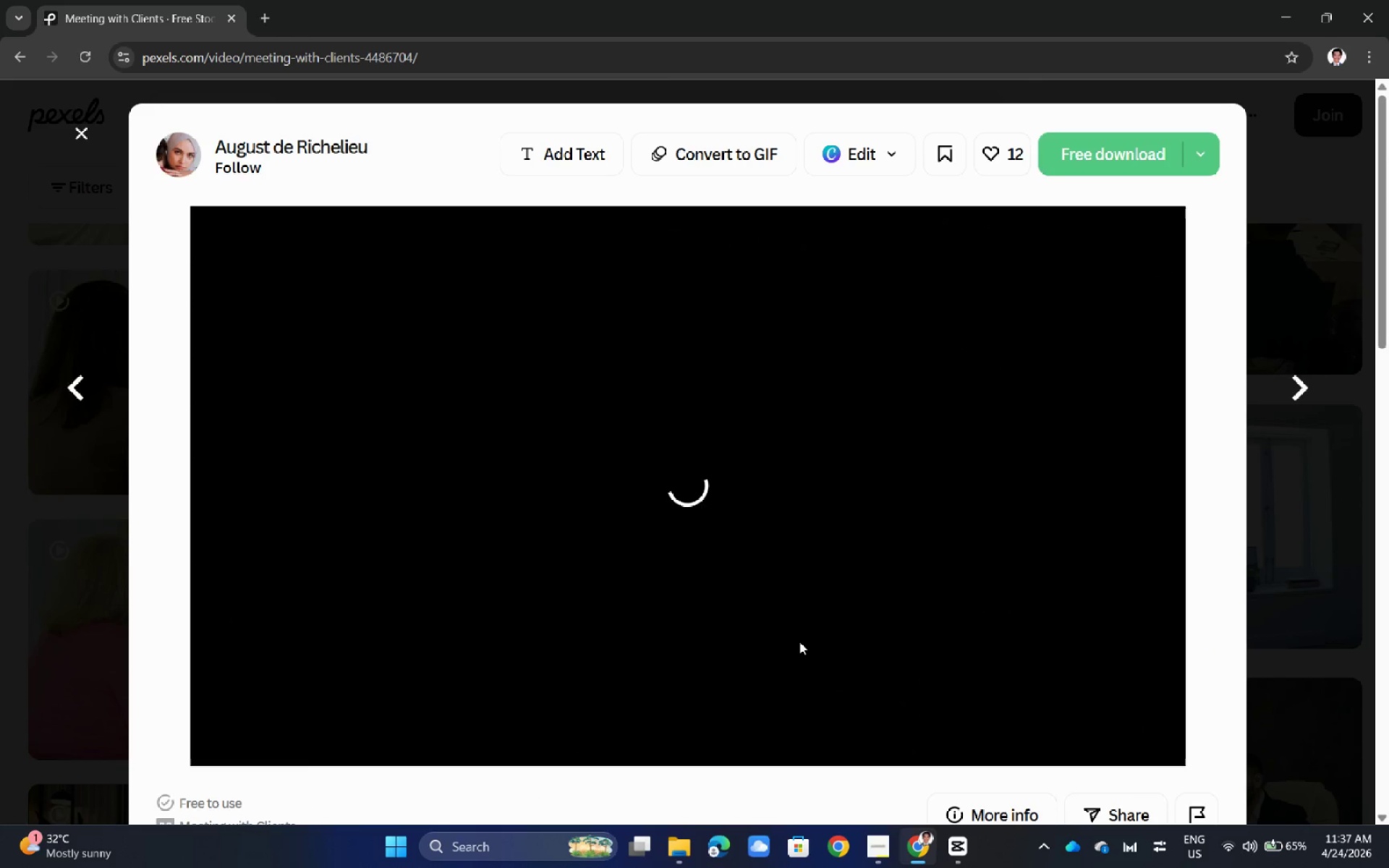 
scroll: coordinate [802, 637], scroll_direction: down, amount: 6.0
 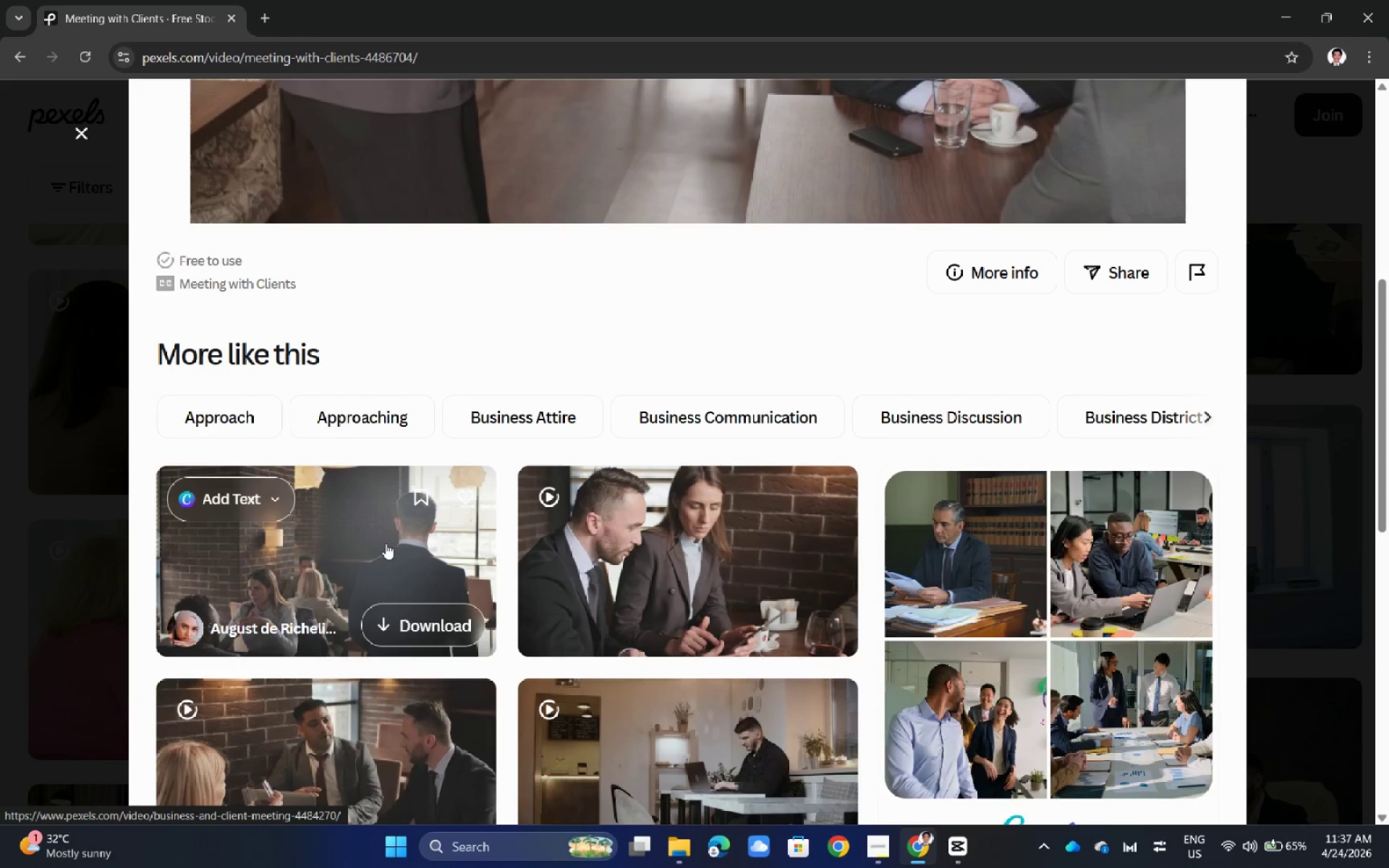 
left_click([386, 543])
 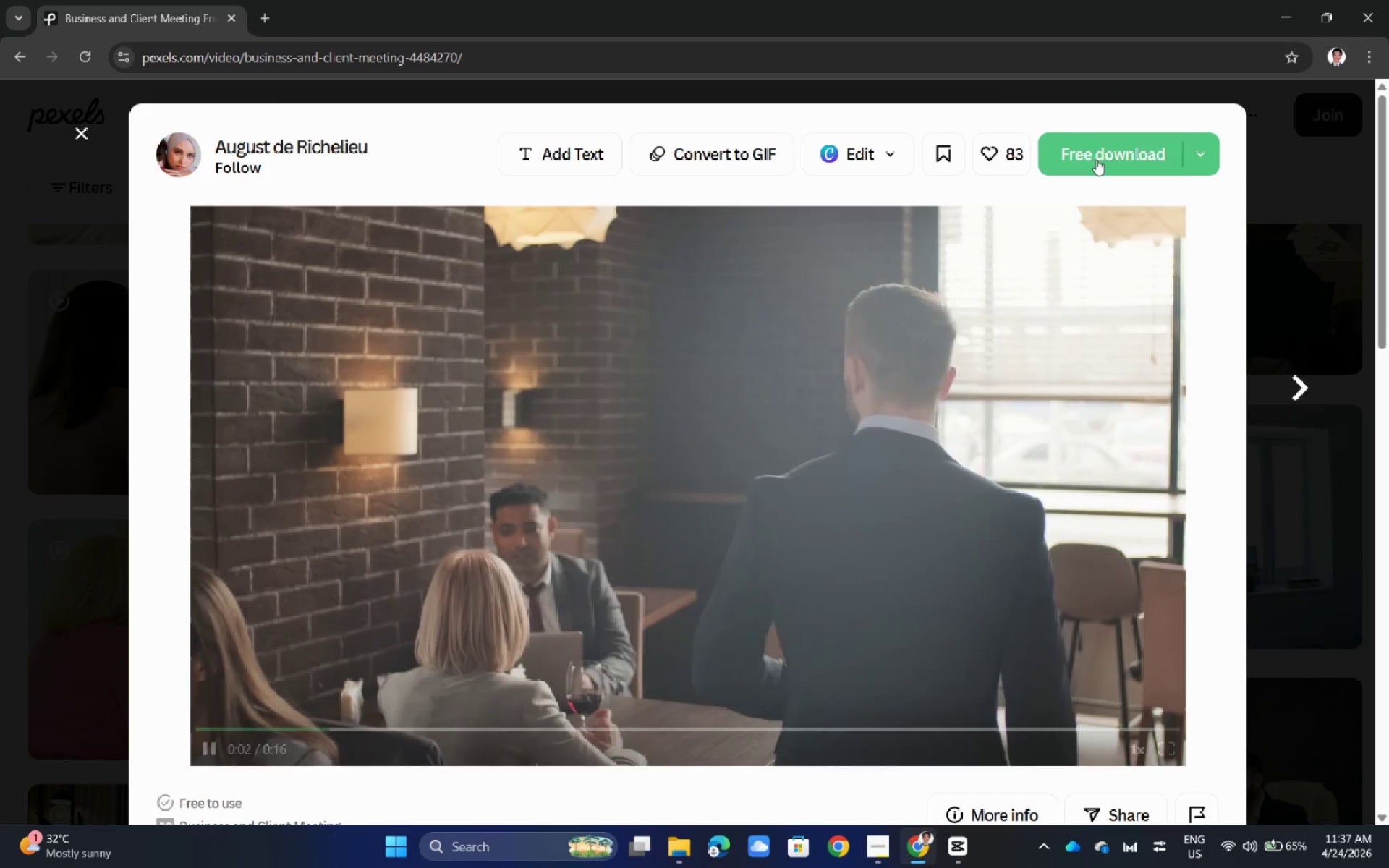 
wait(5.27)
 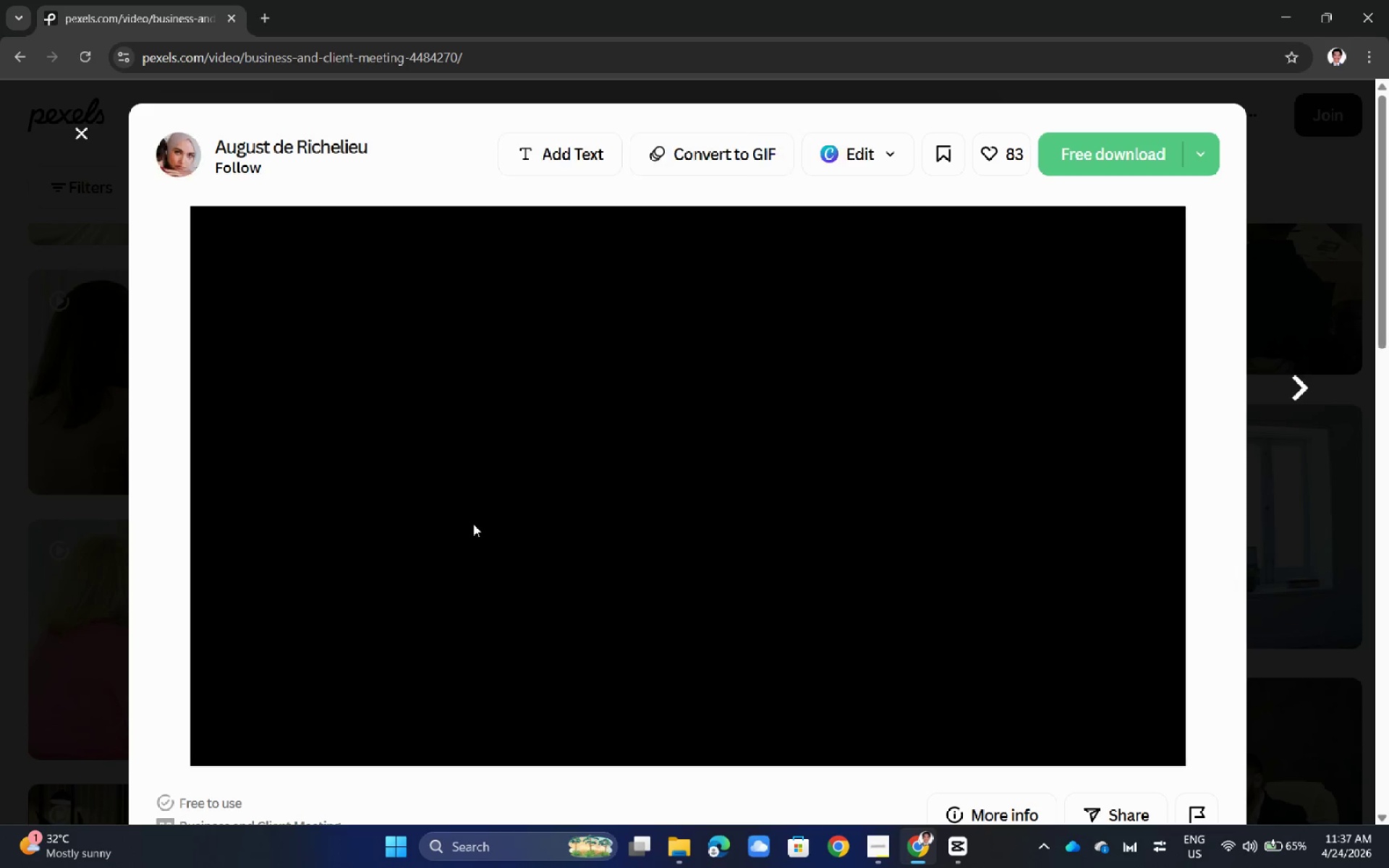 
left_click([1102, 147])
 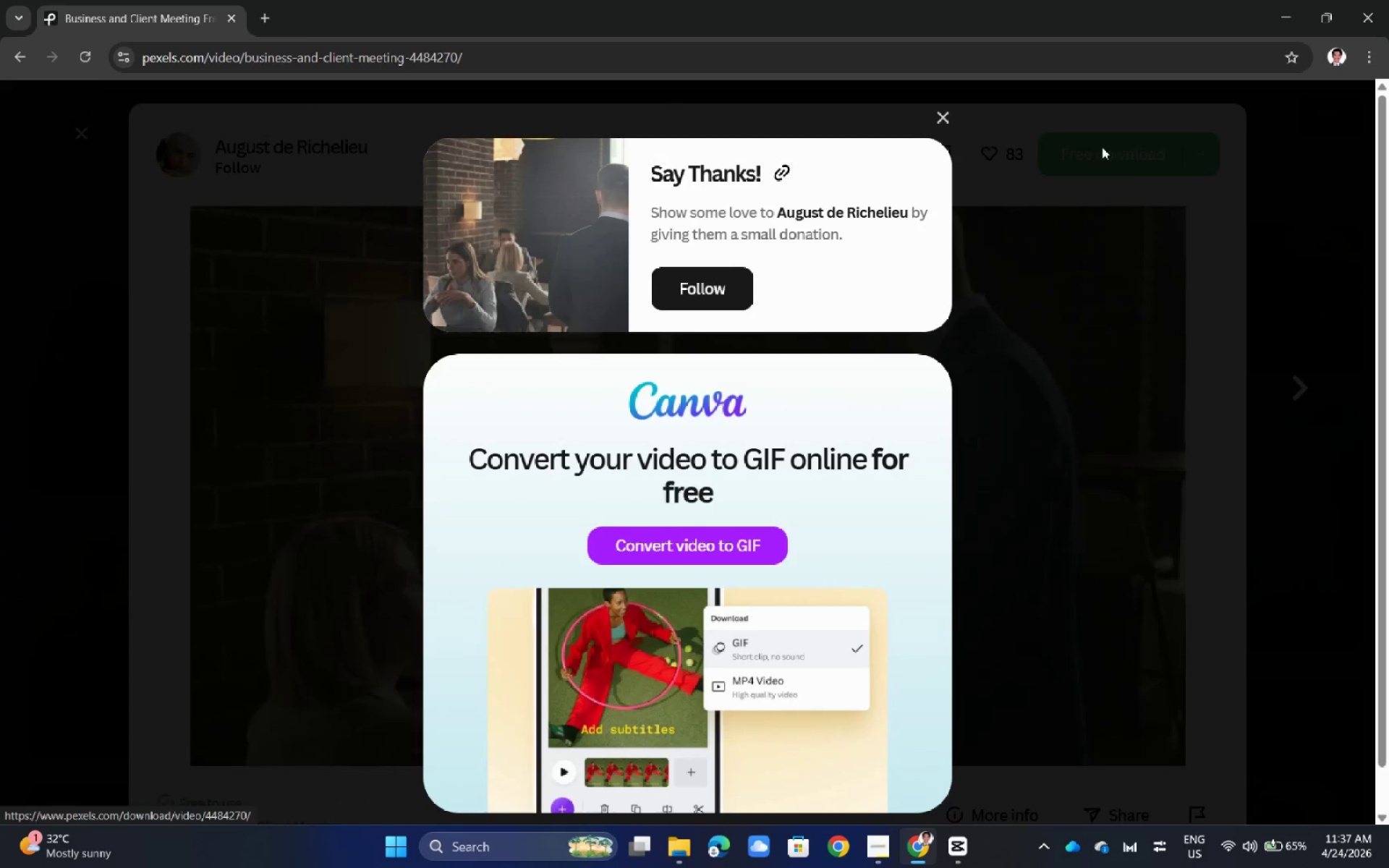 
mouse_move([1090, 190])
 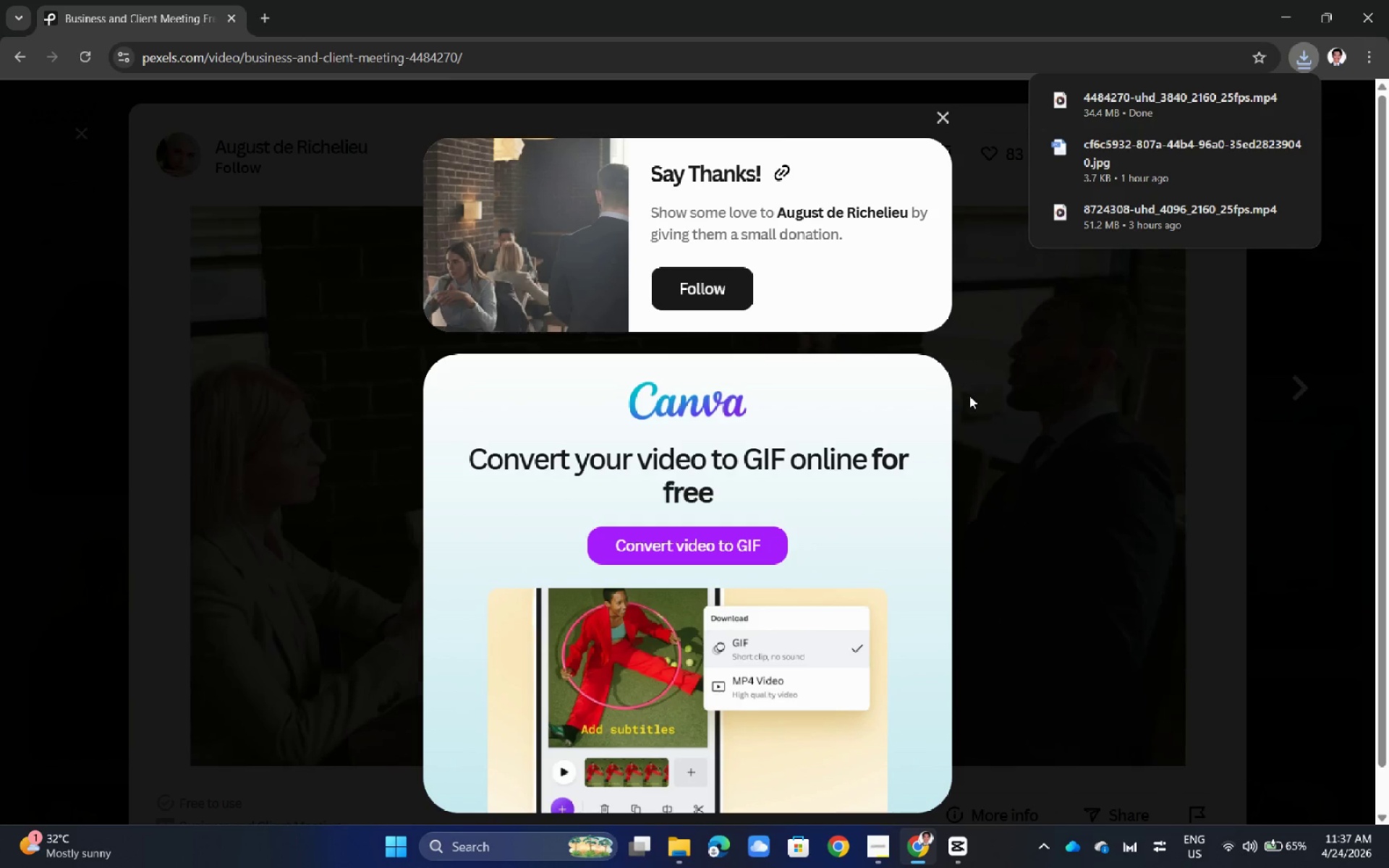 
left_click([148, 362])
 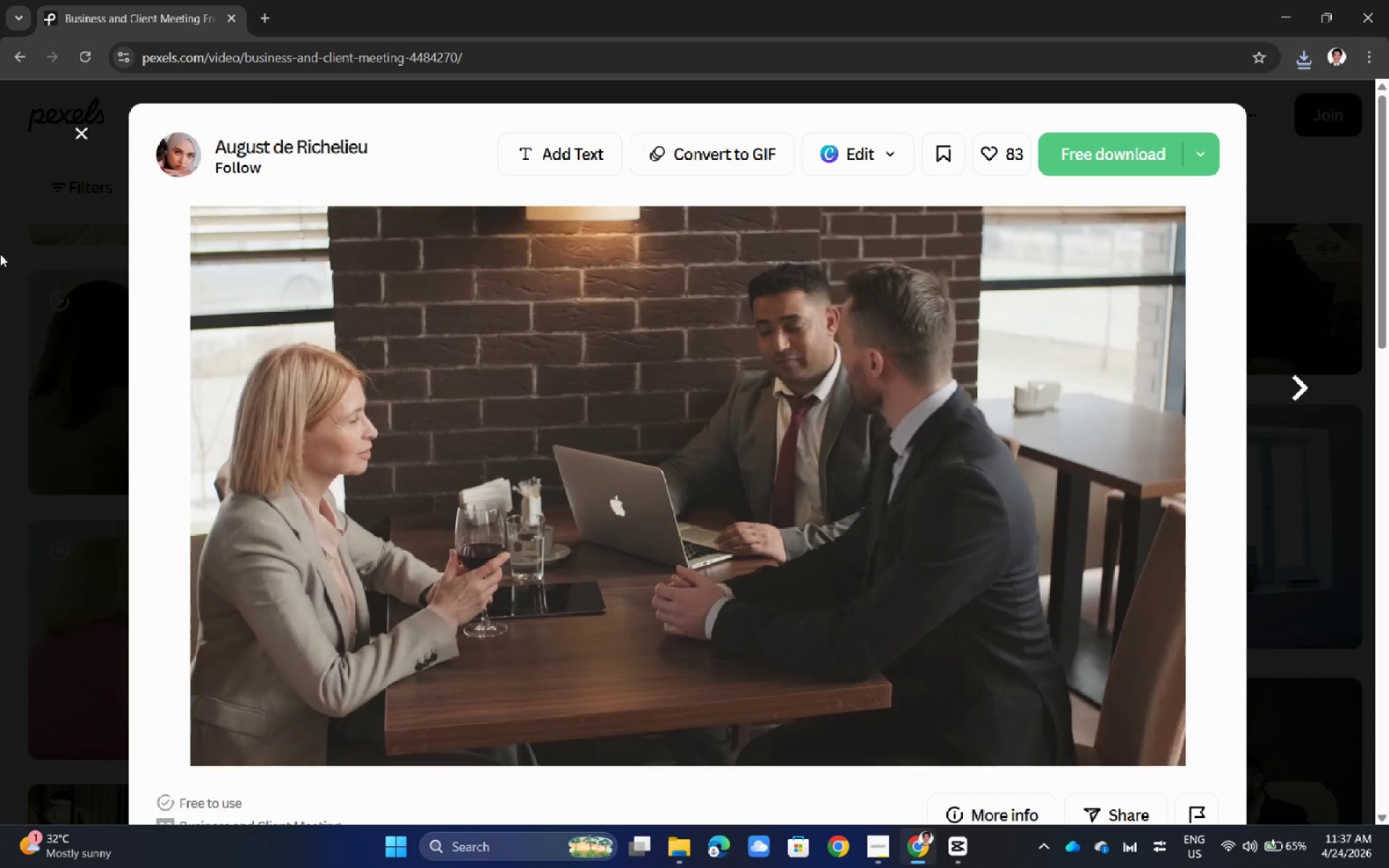 
left_click([2, 299])
 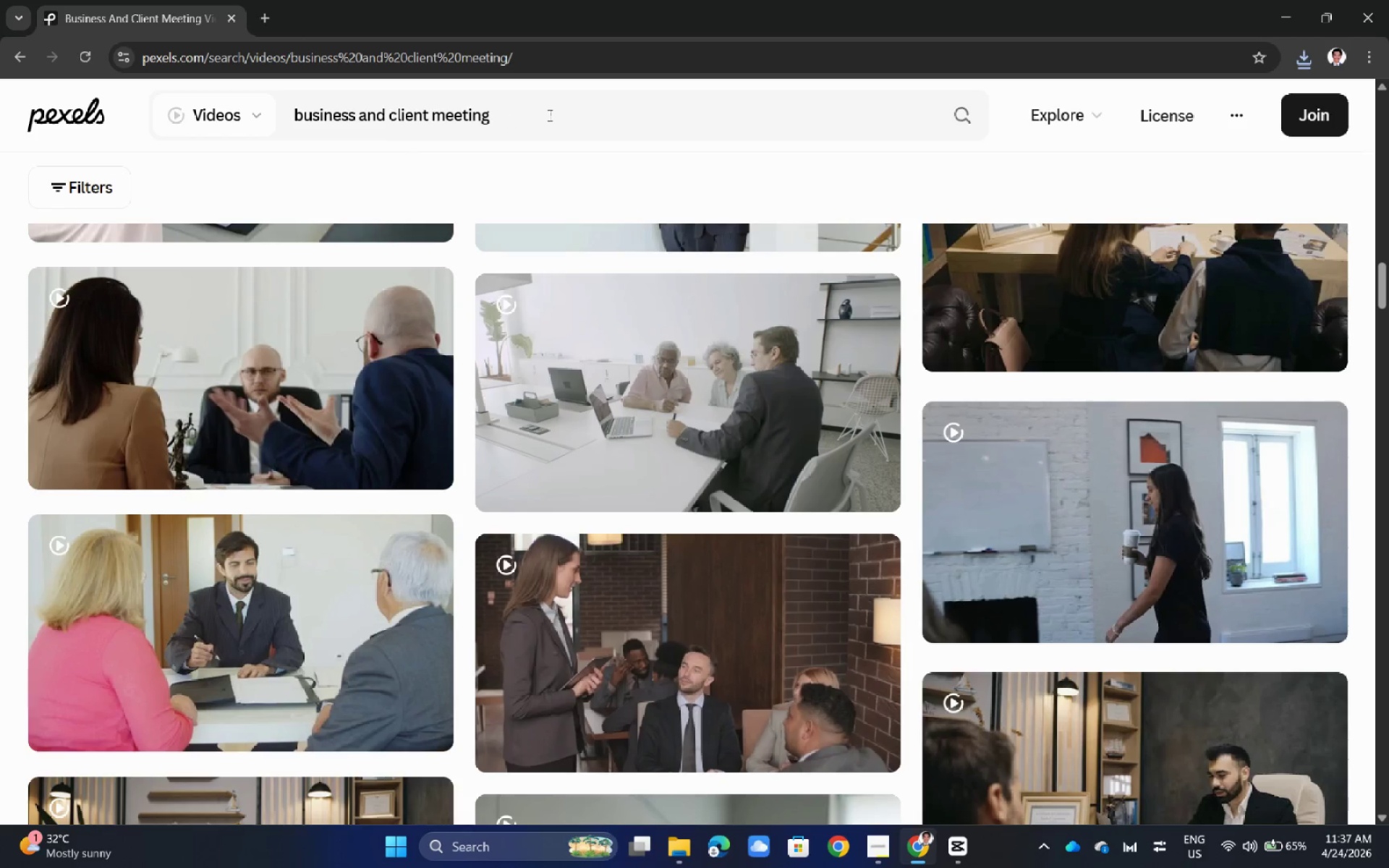 
double_click([552, 113])
 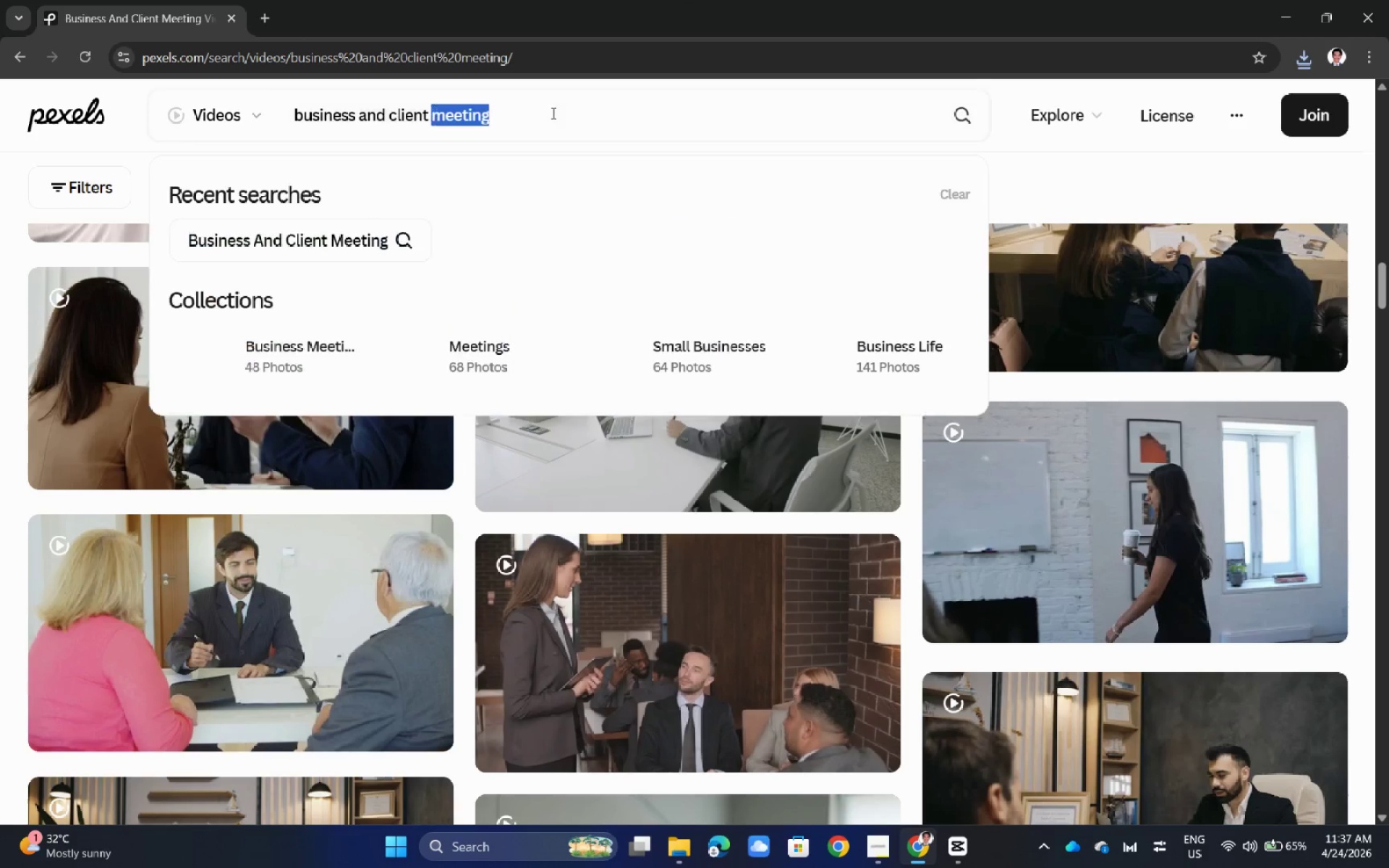 
triple_click([552, 113])
 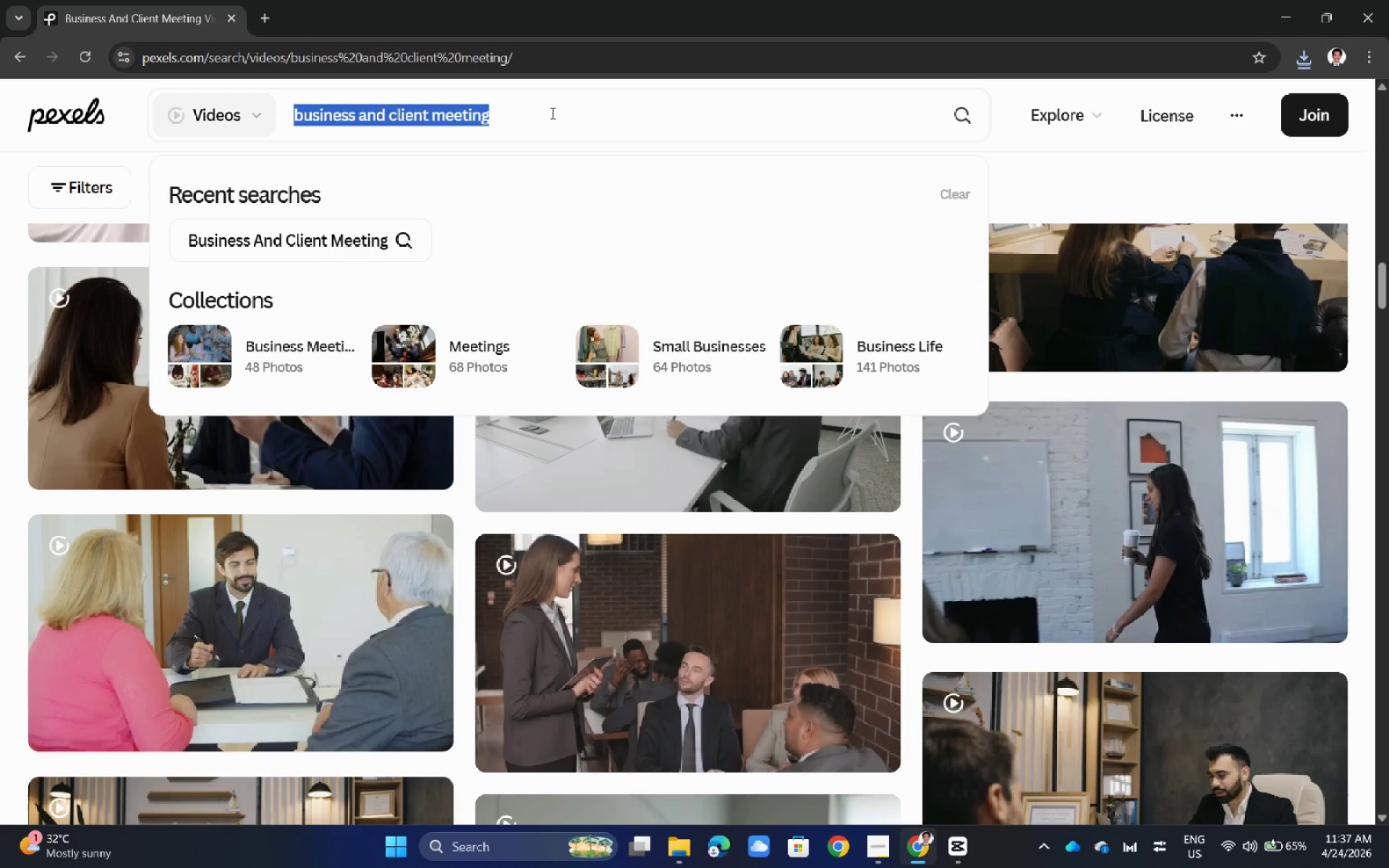 
key(Backspace)
 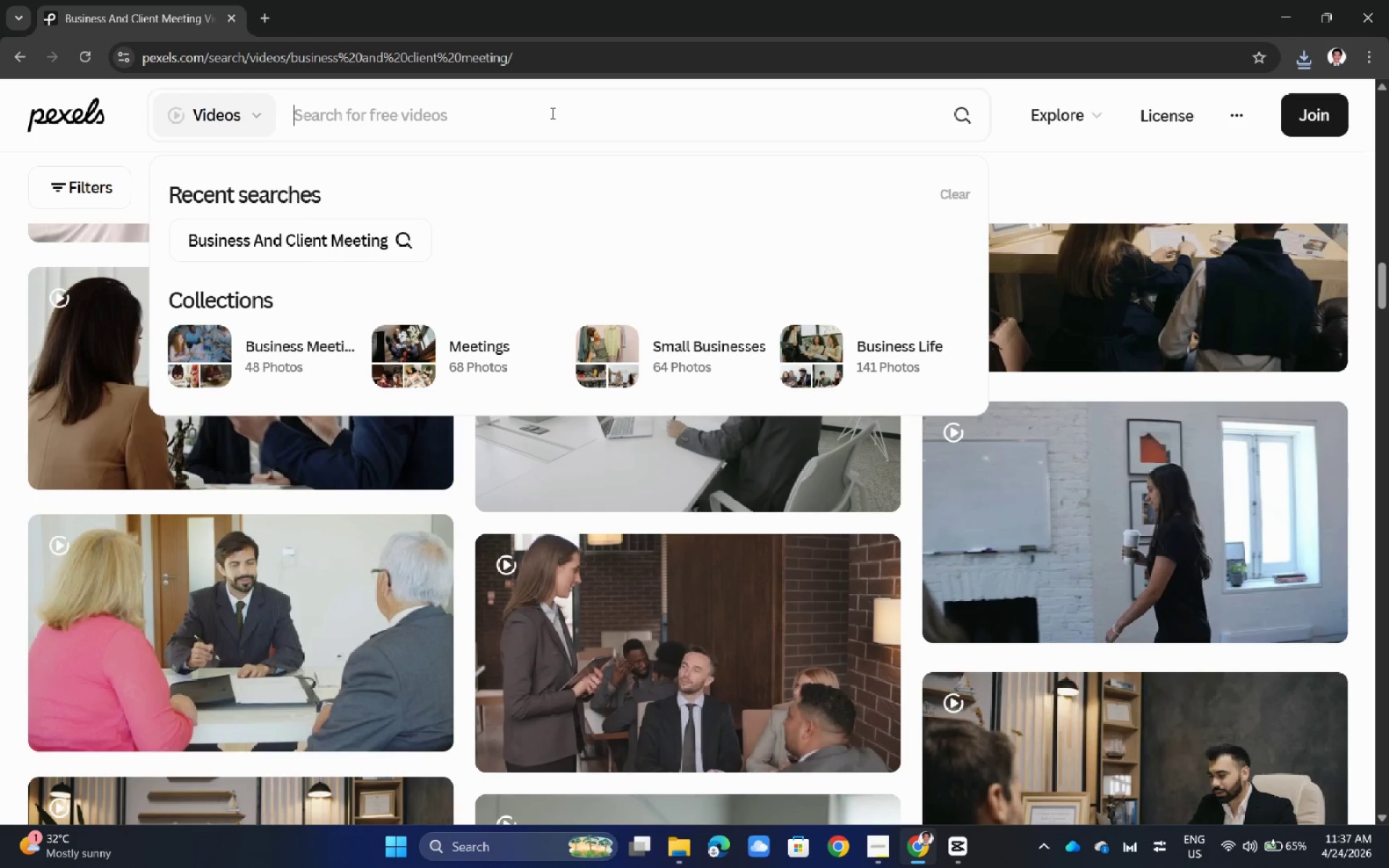 
key(Backspace)
 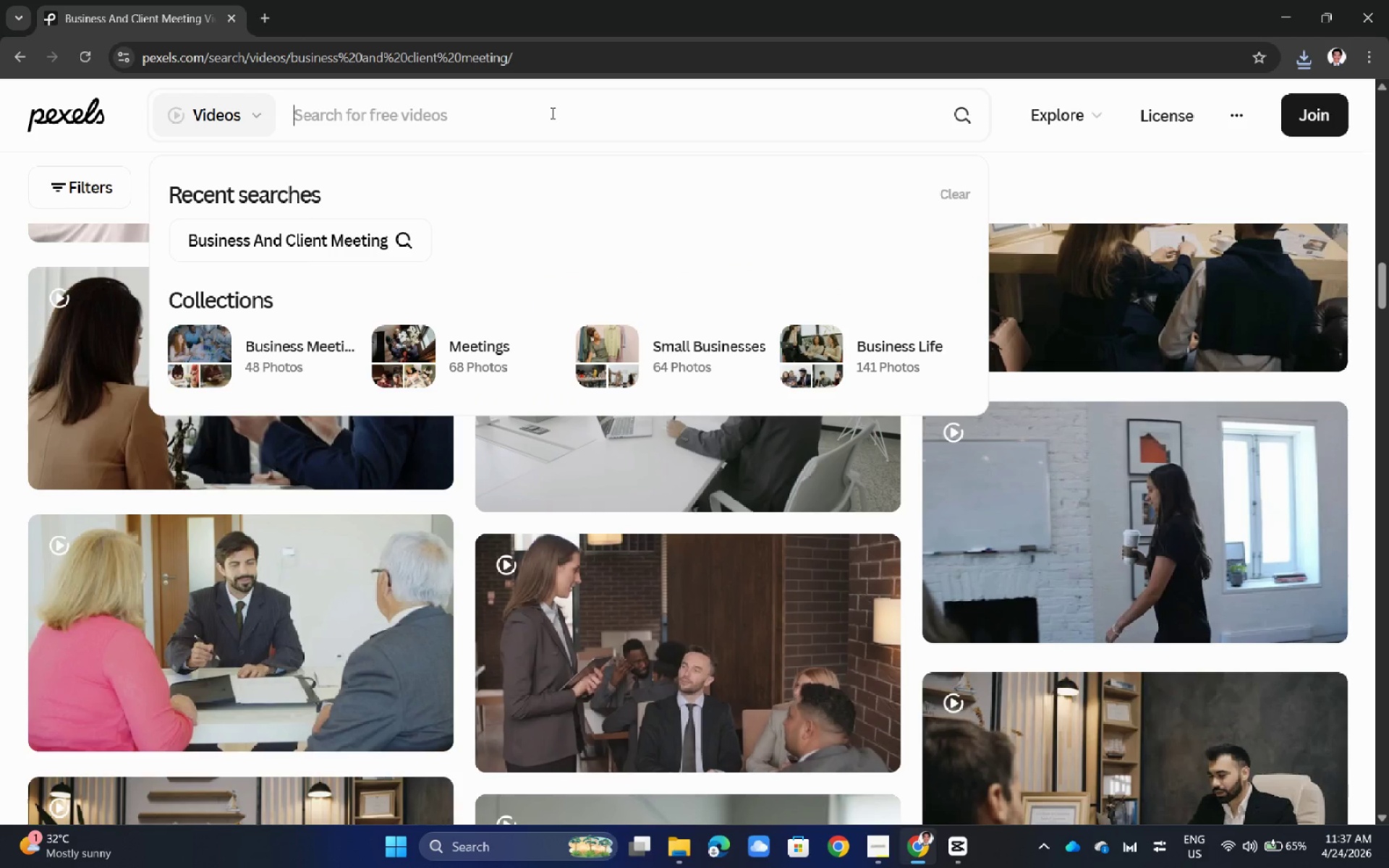 
key(Backspace)
 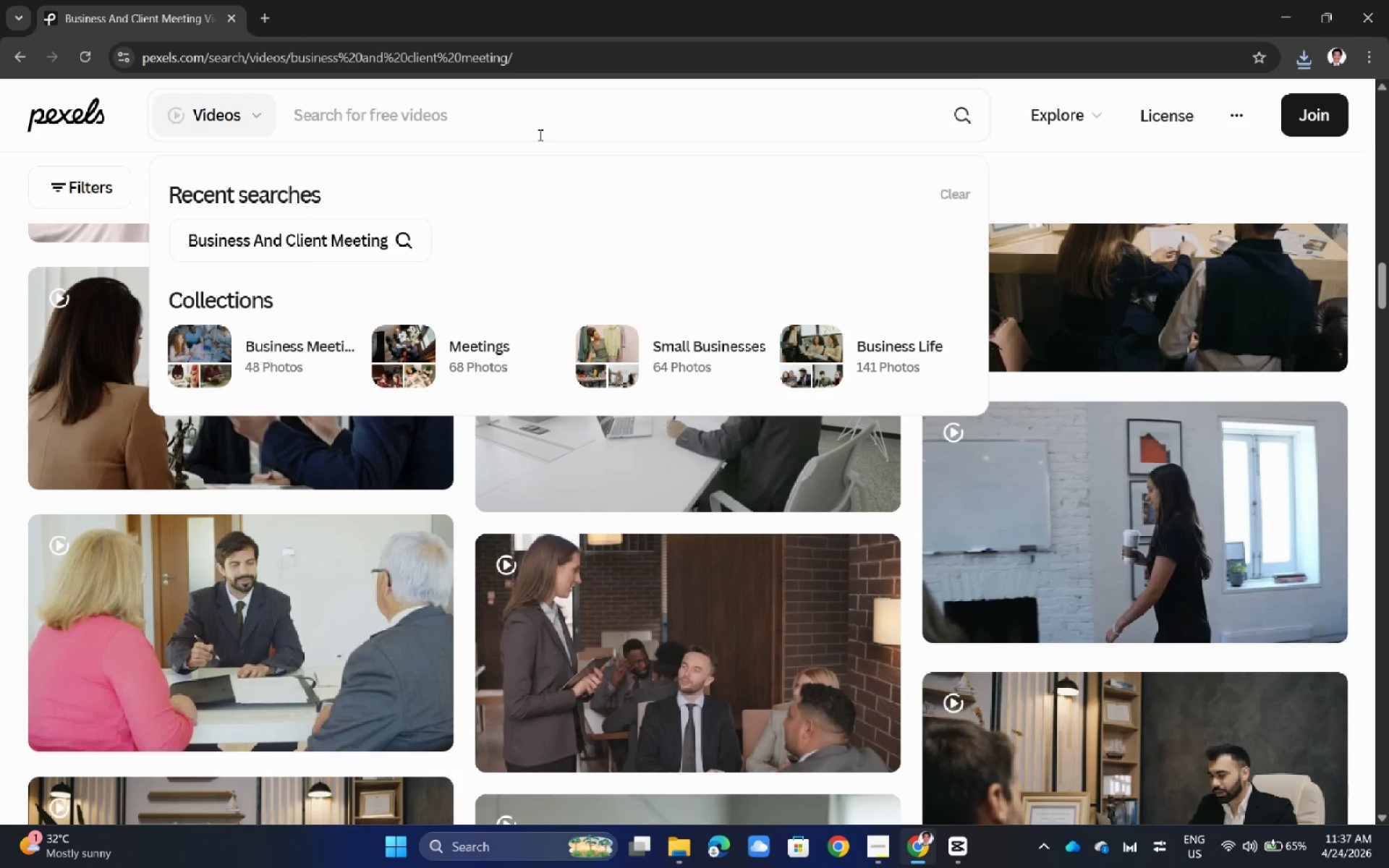 
left_click([539, 135])
 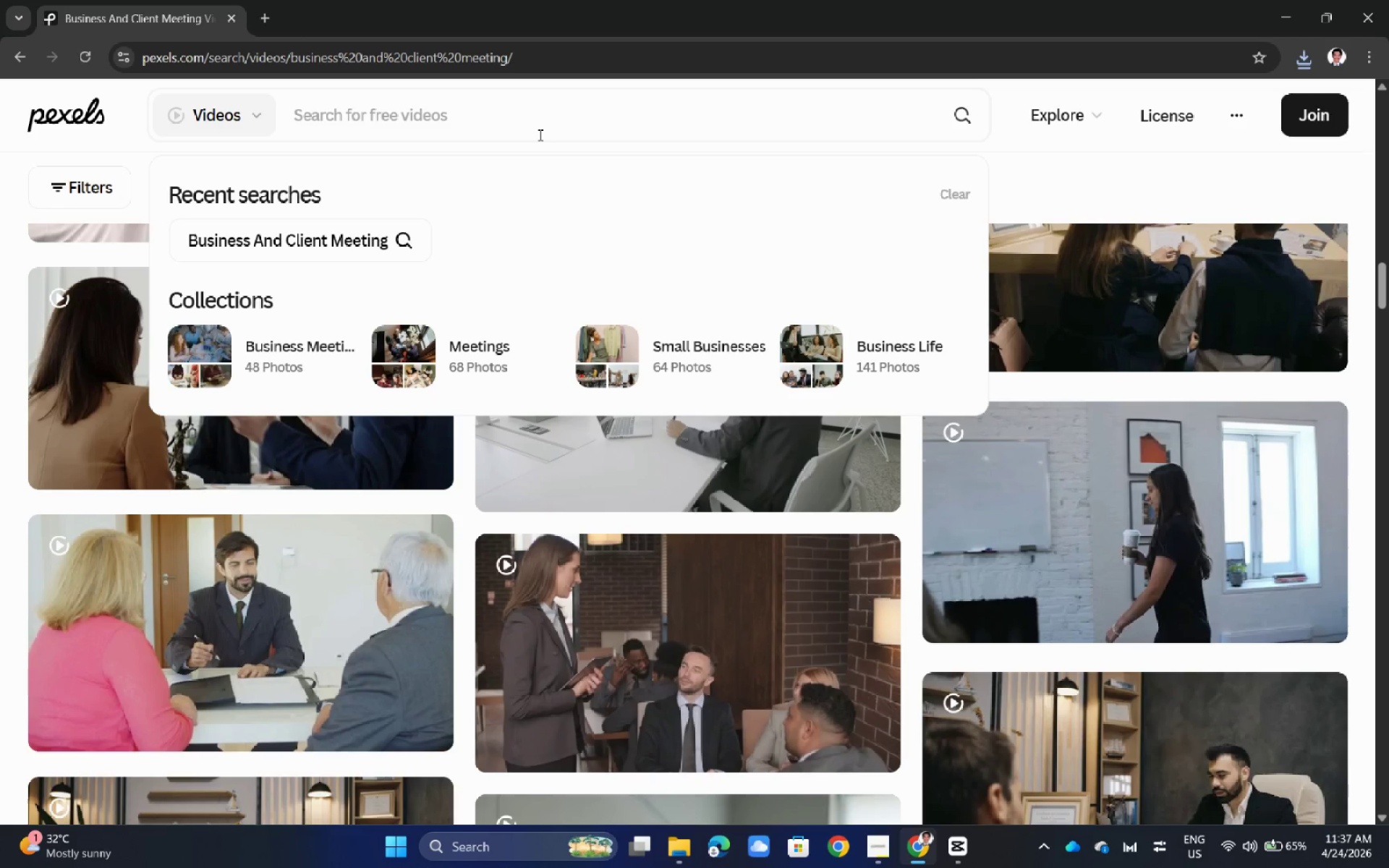 
type(business meeting free stocks)
key(NumpadEnter)
 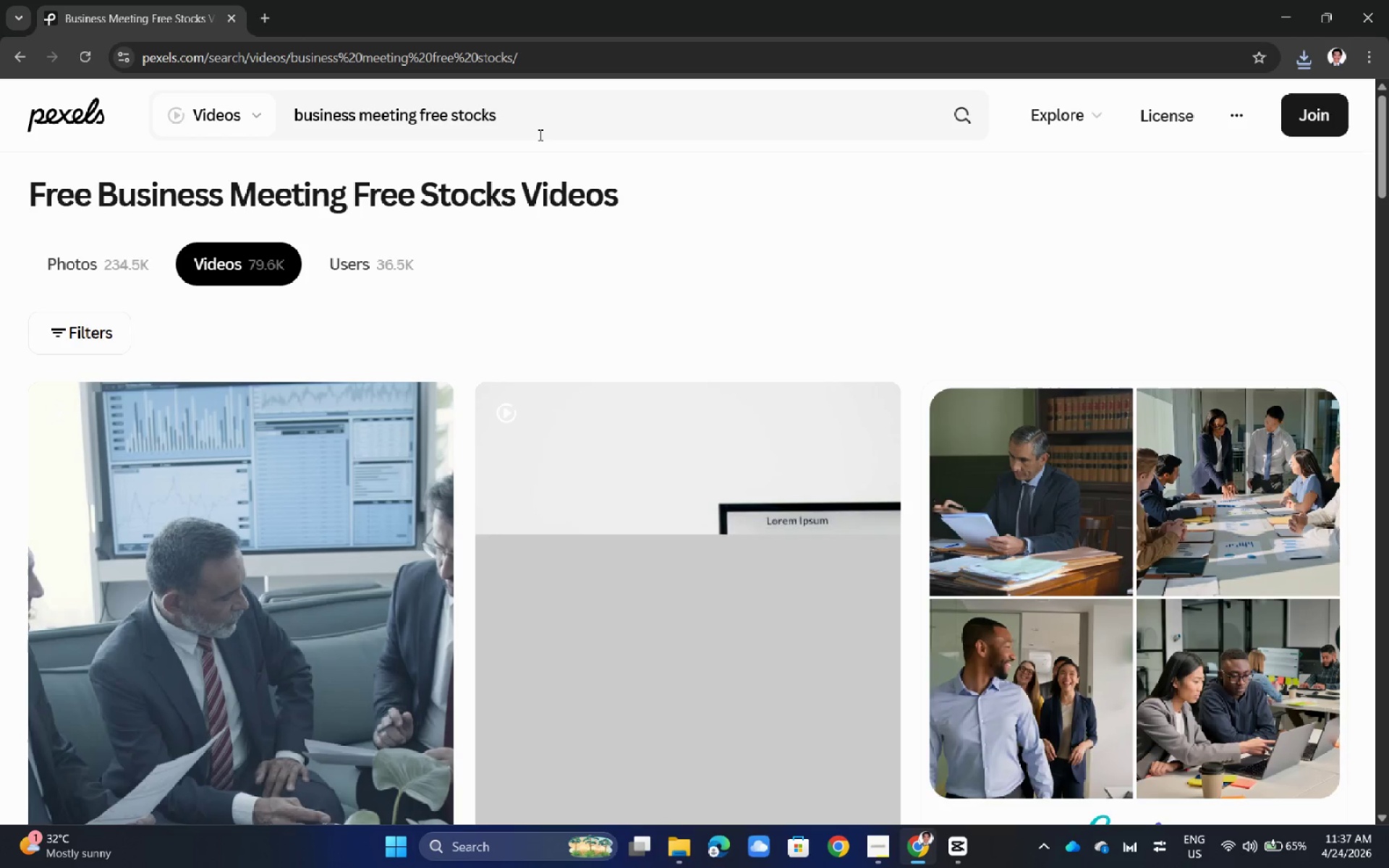 
wait(9.39)
 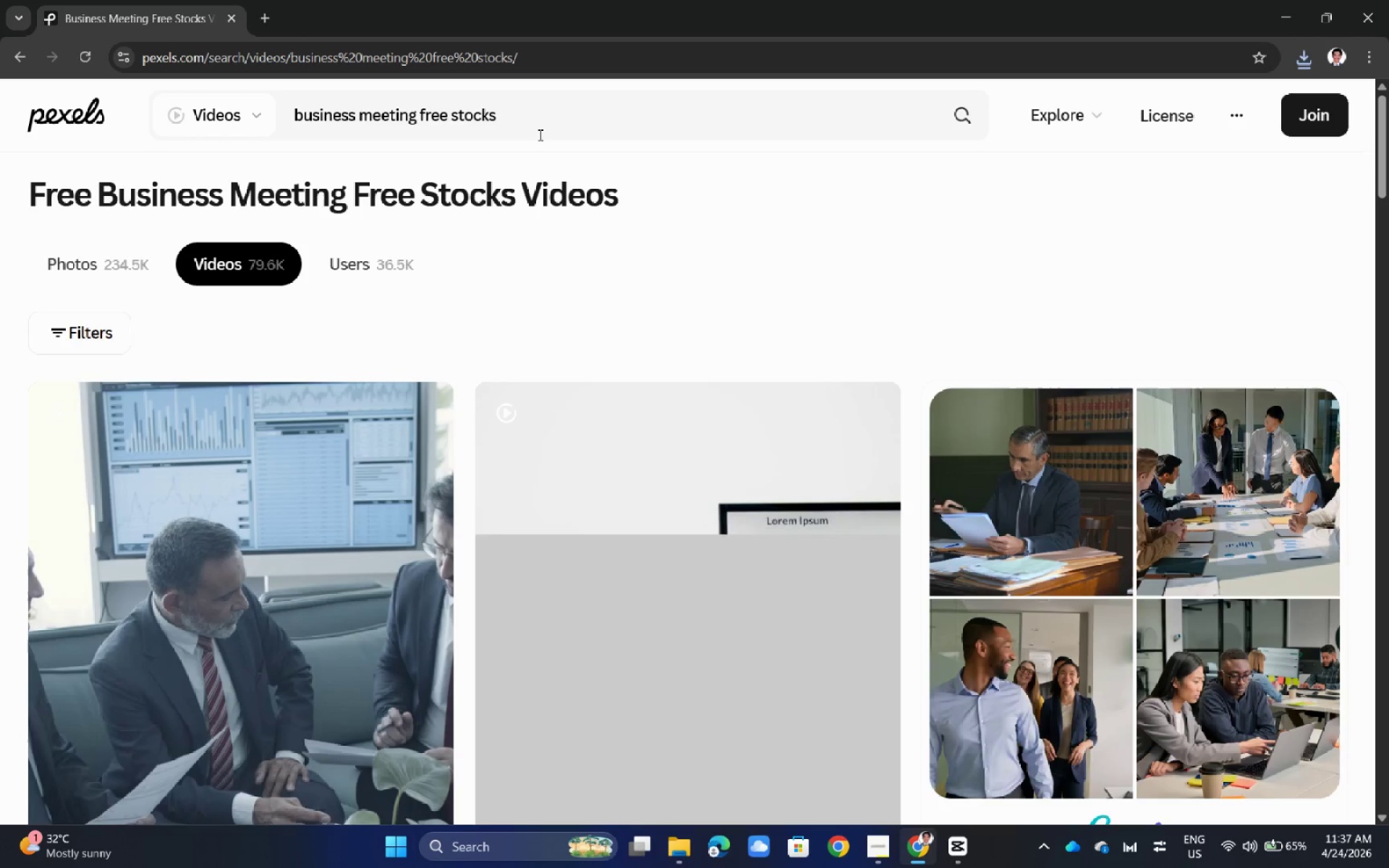 
scroll: coordinate [581, 497], scroll_direction: down, amount: 11.0
 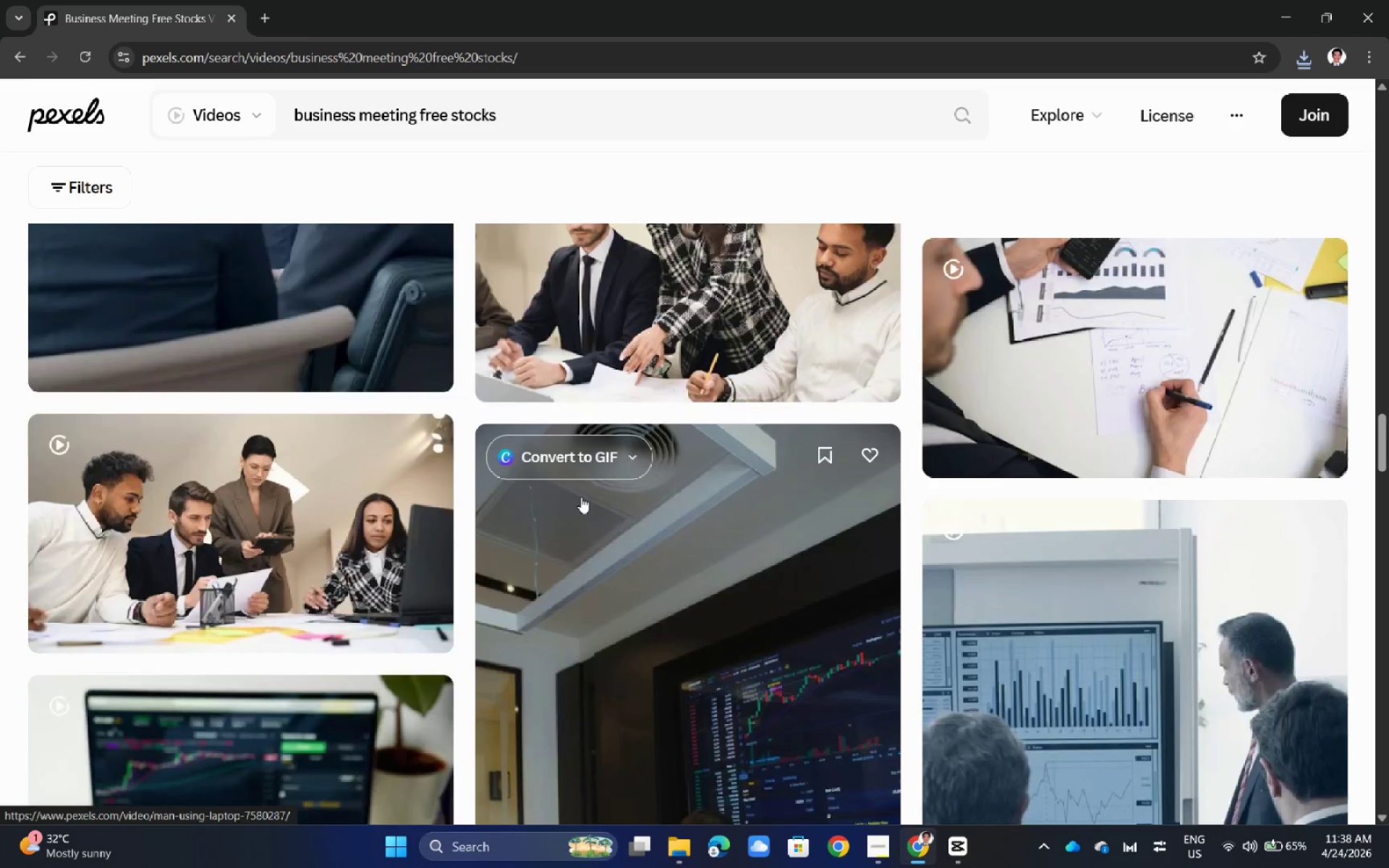 
scroll: coordinate [581, 496], scroll_direction: up, amount: 1.0
 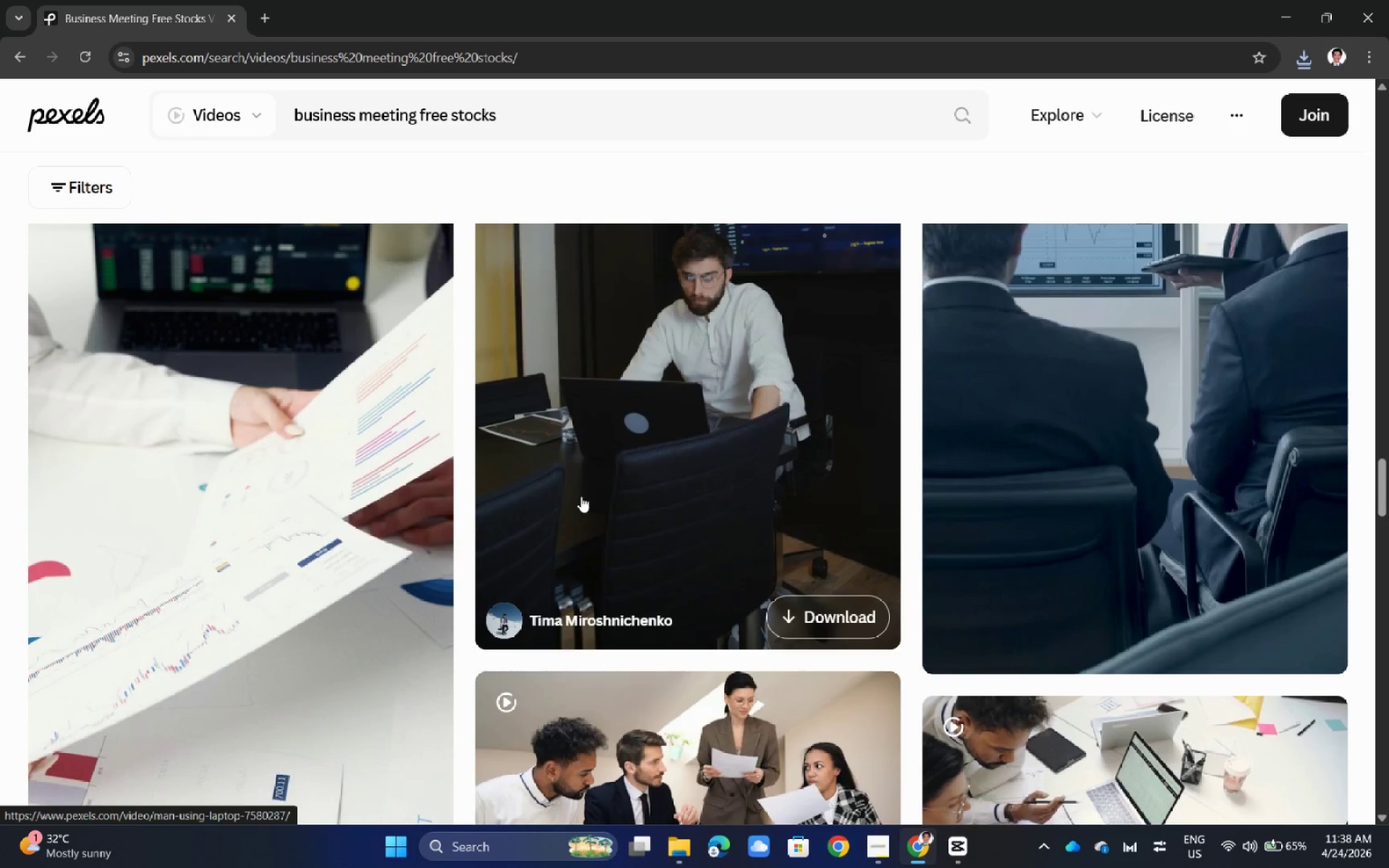 
scroll: coordinate [581, 496], scroll_direction: down, amount: 4.0
 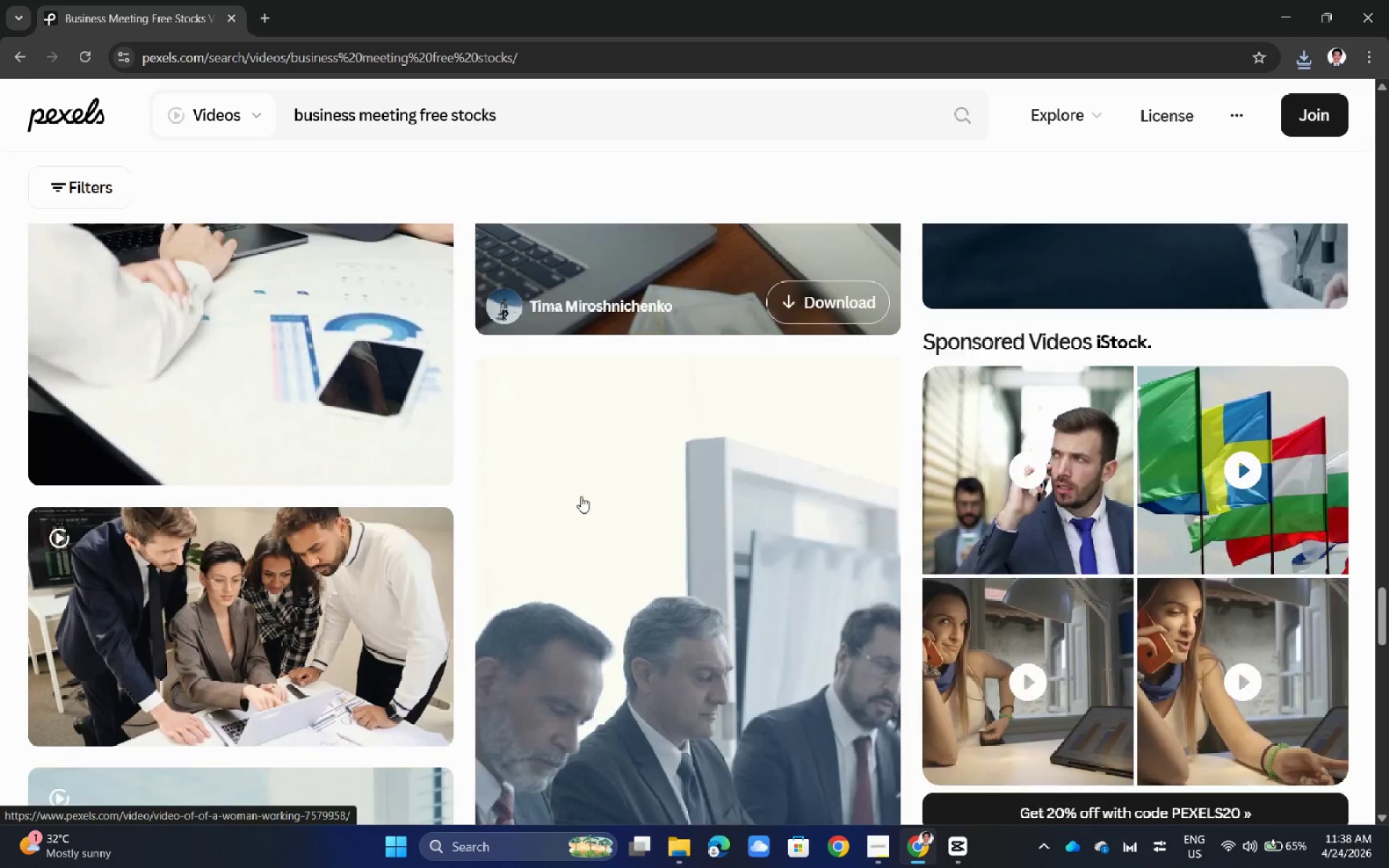 
scroll: coordinate [698, 414], scroll_direction: up, amount: 61.0
 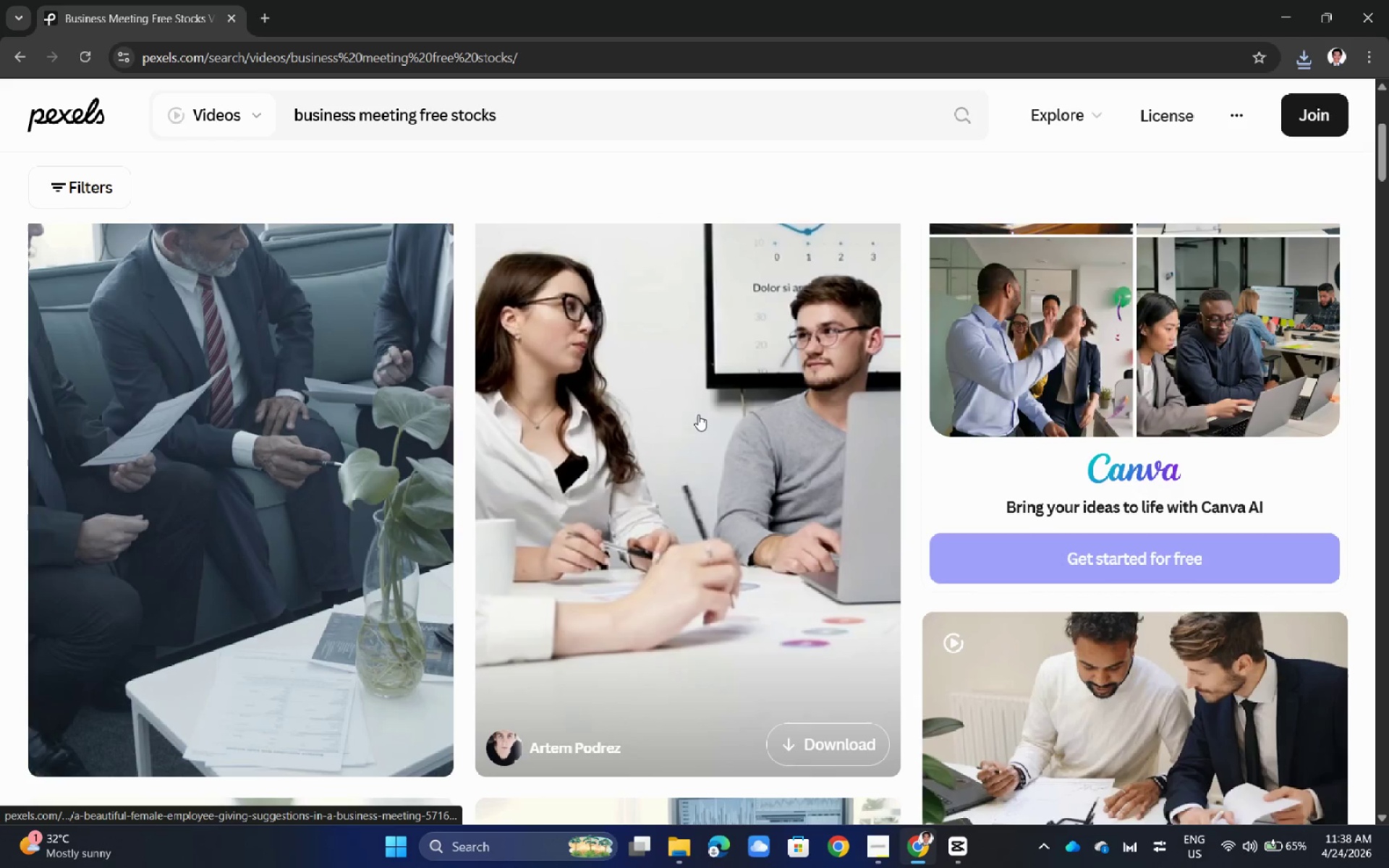 
scroll: coordinate [662, 422], scroll_direction: down, amount: 13.0
 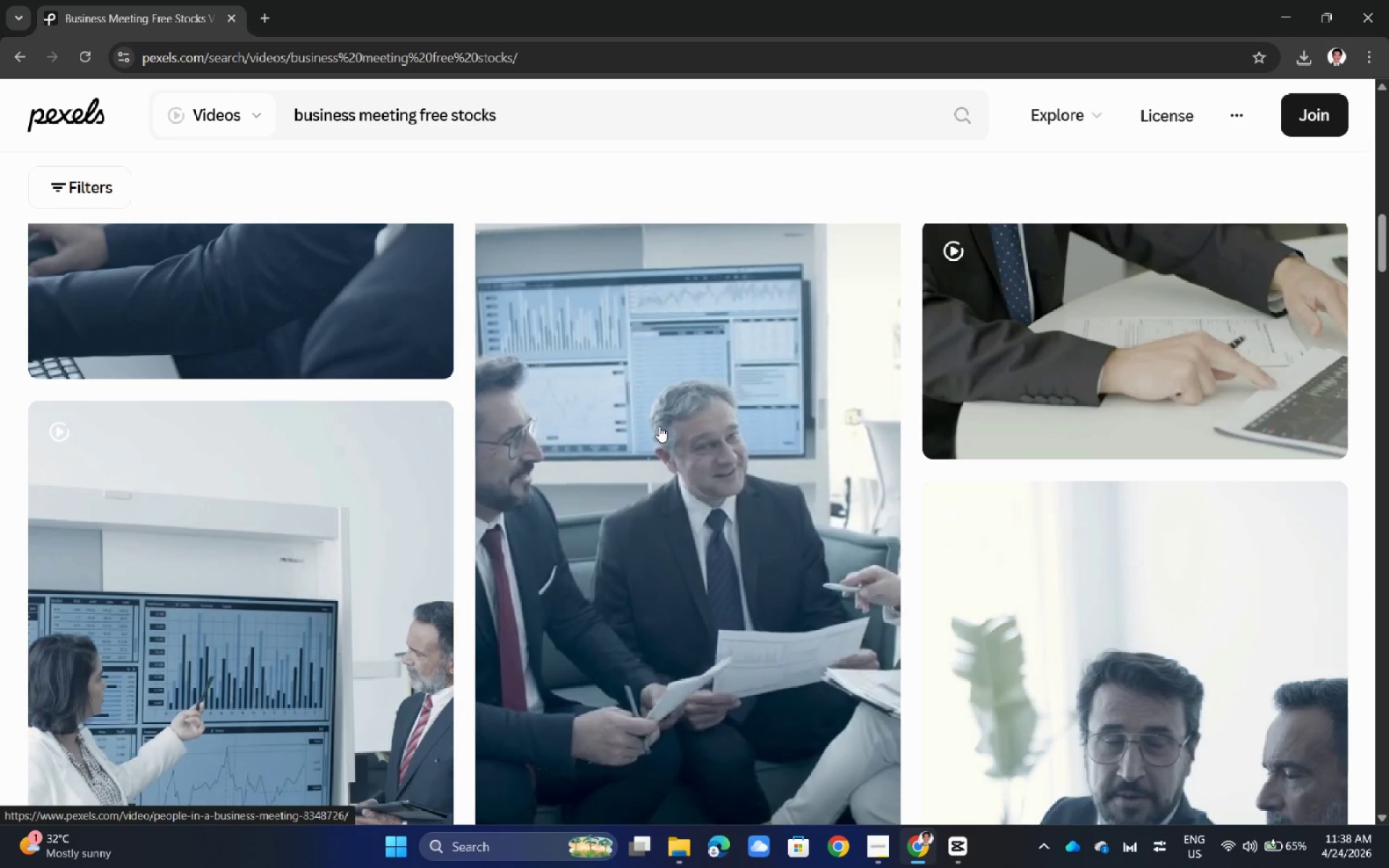 
left_click([539, 116])
 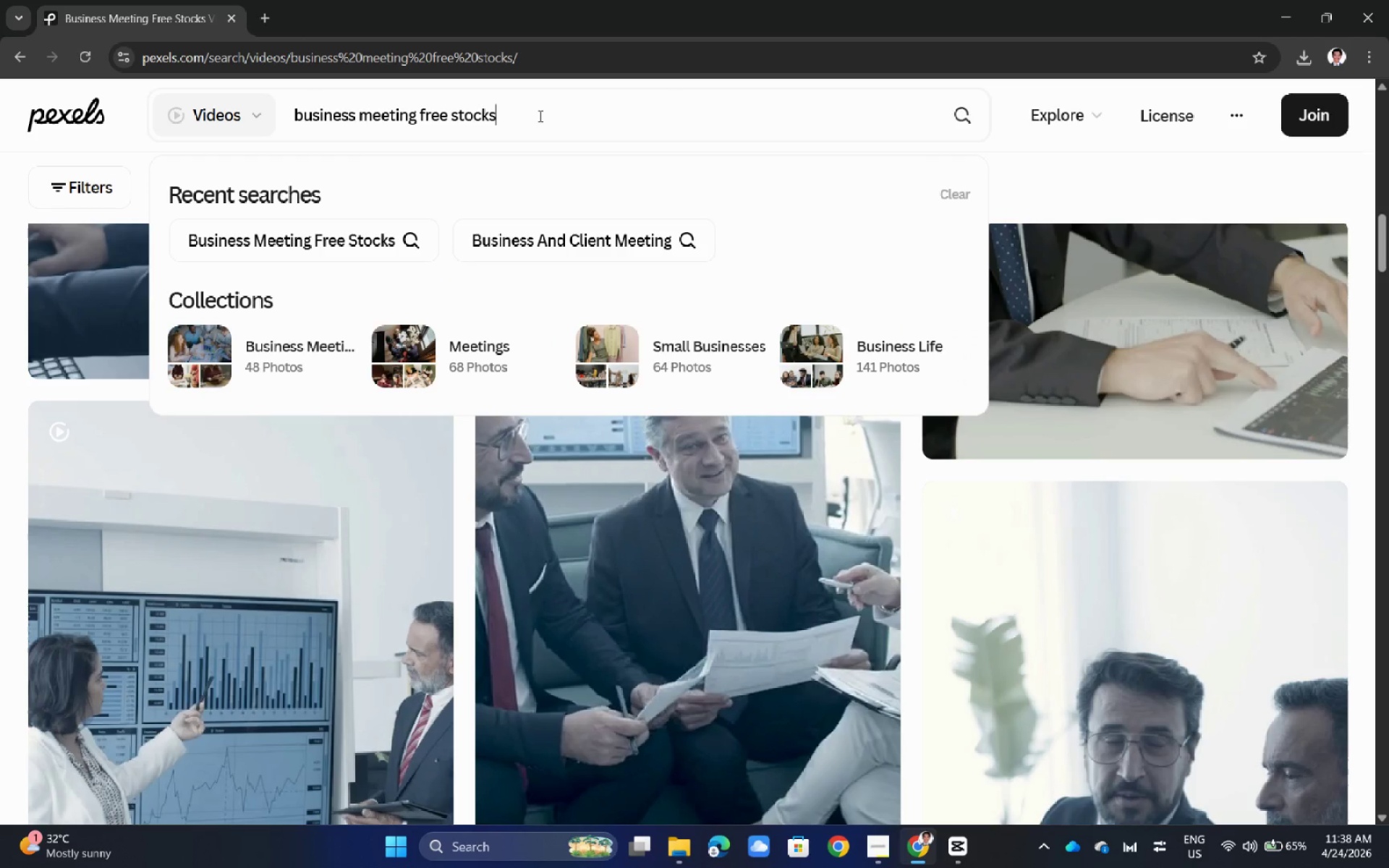 
scroll: coordinate [539, 116], scroll_direction: up, amount: 8.0
 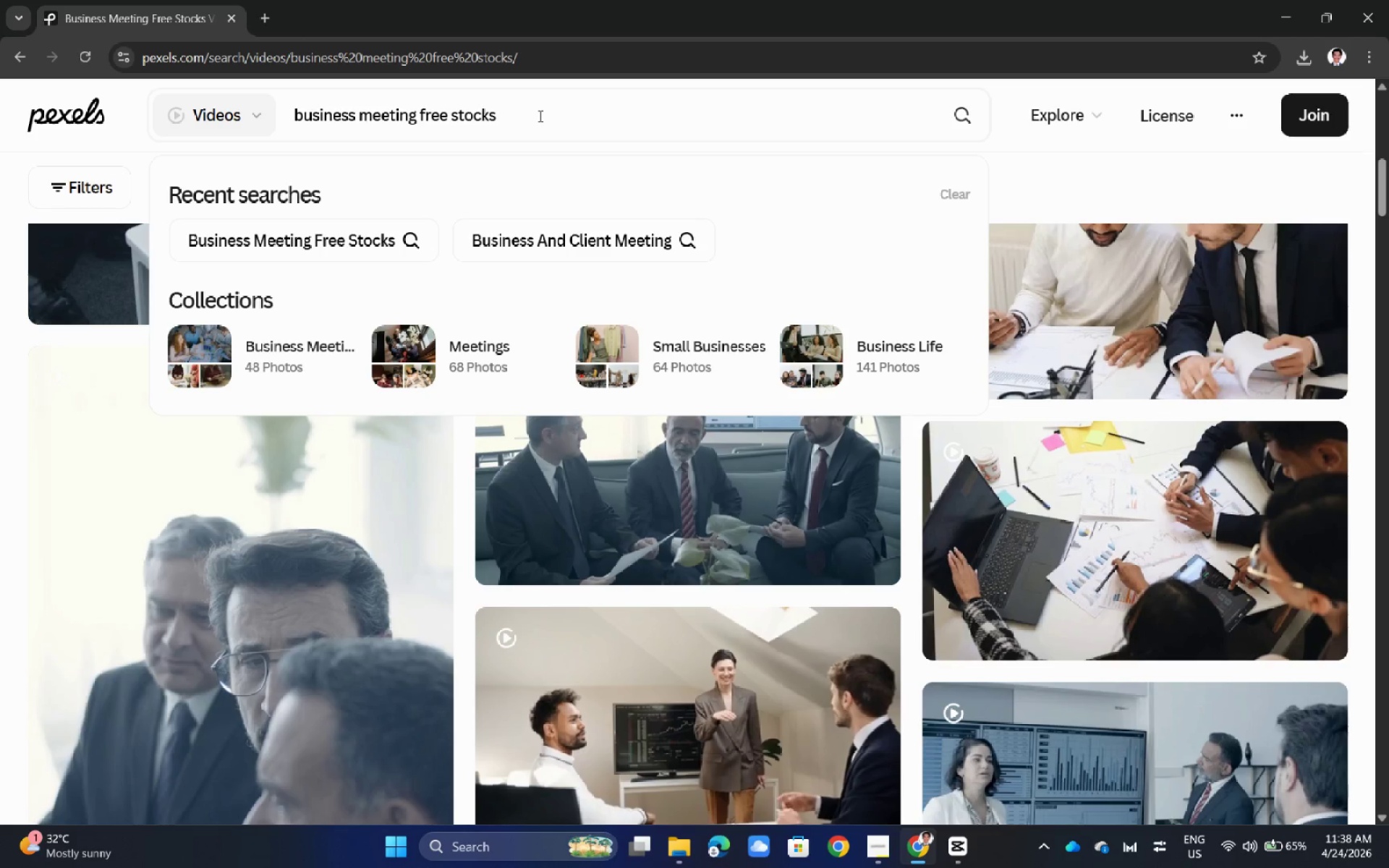 
wait(5.53)
 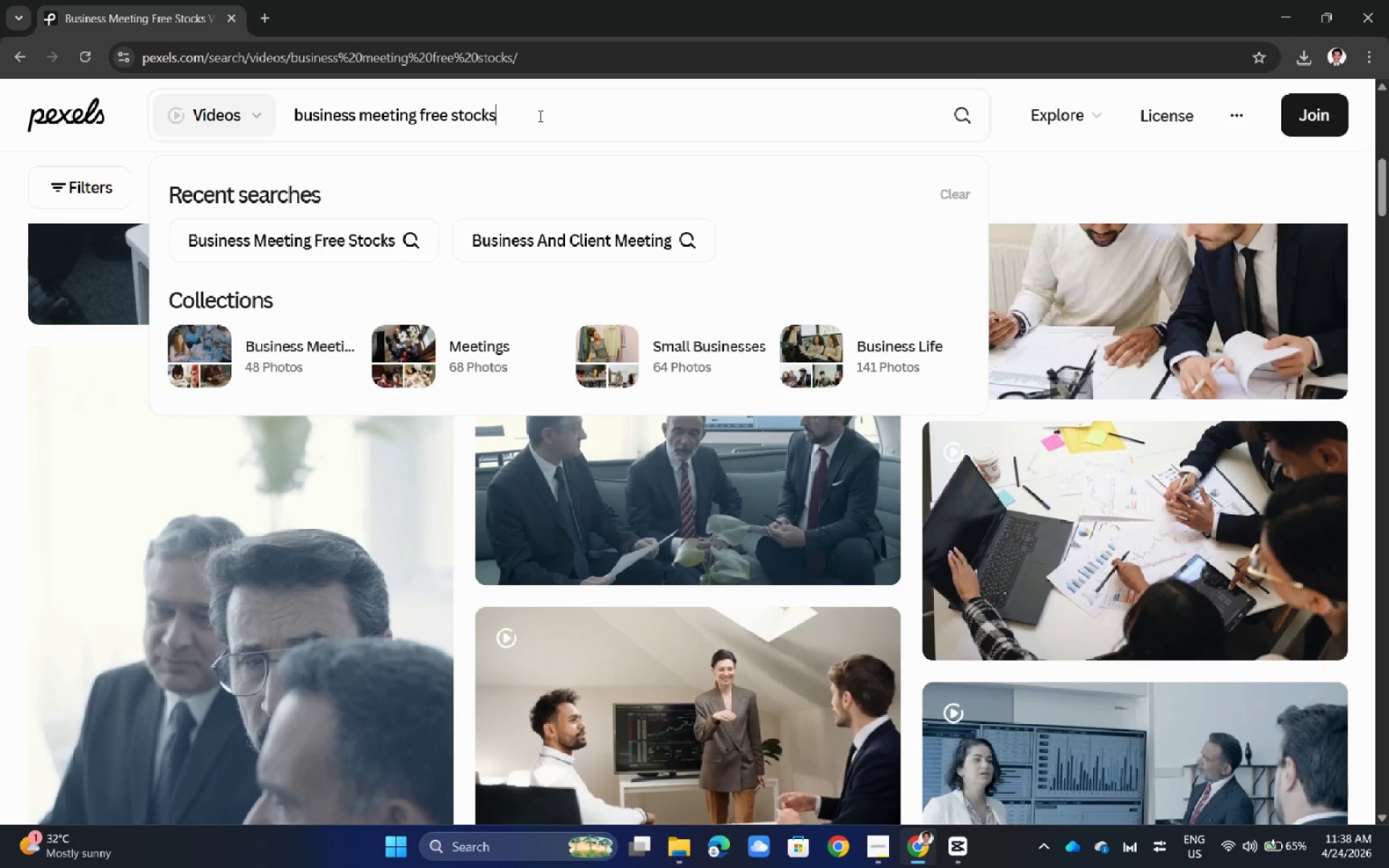 
left_click([536, 111])
 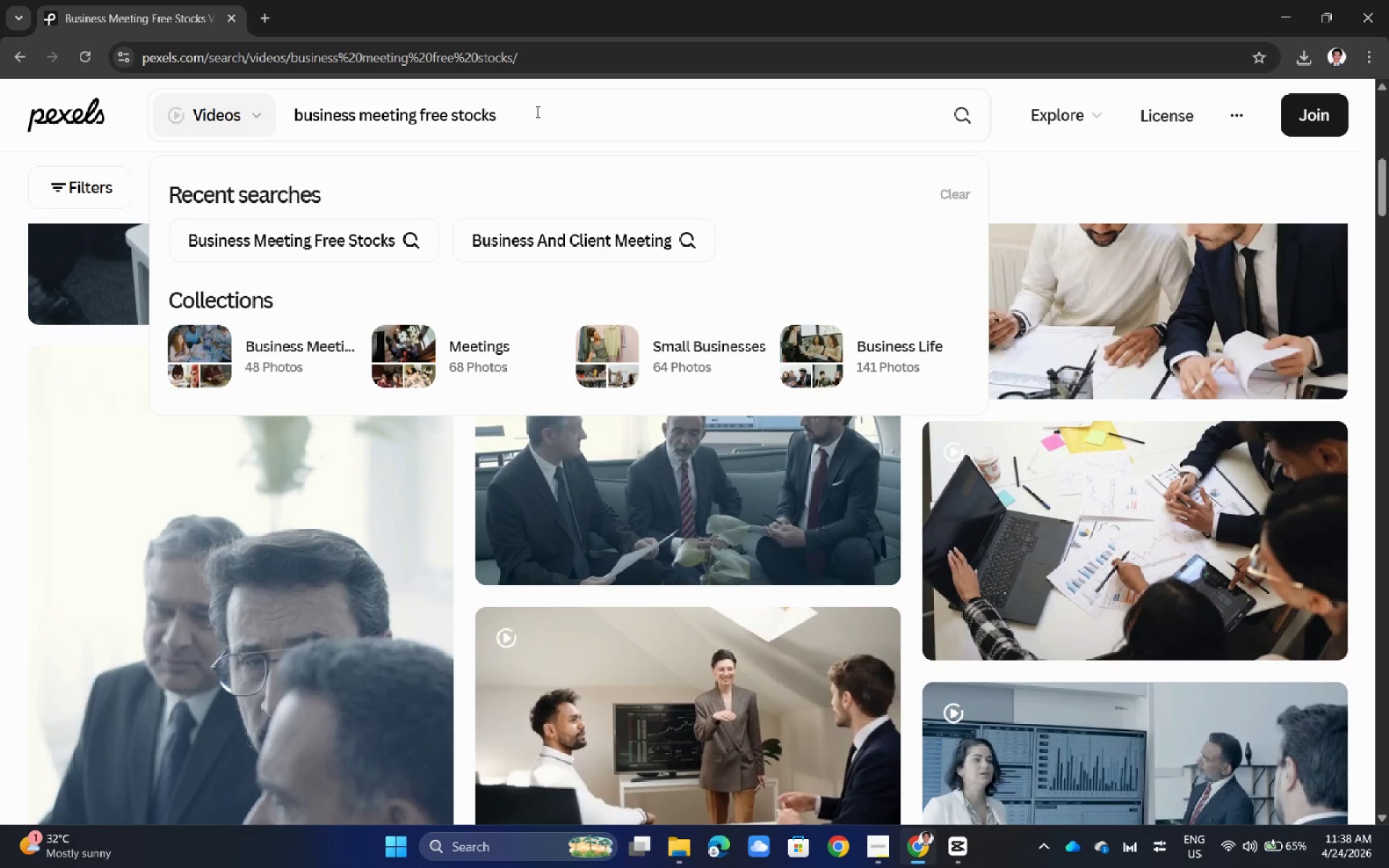 
key(Backspace)
 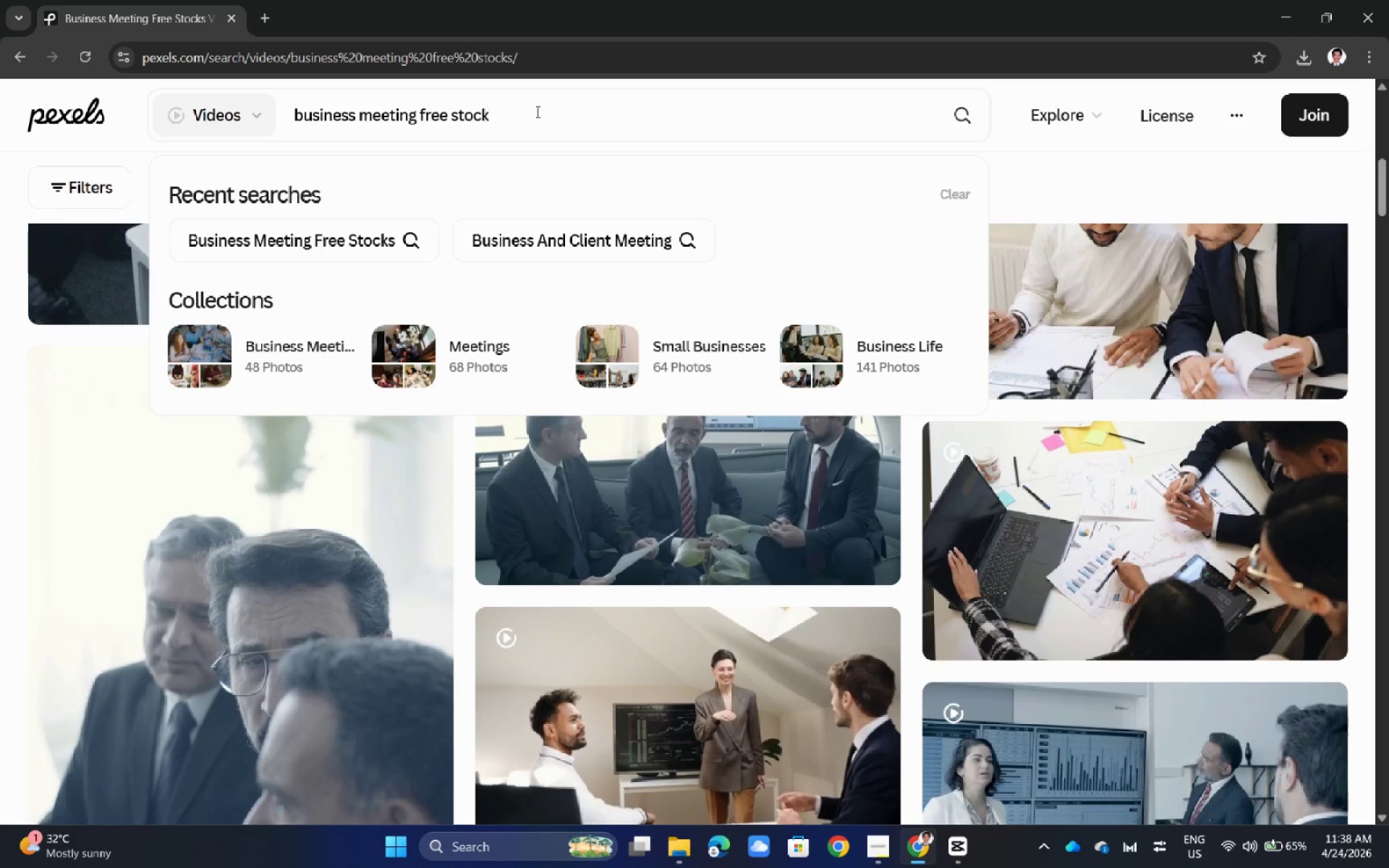 
key(Backspace)
 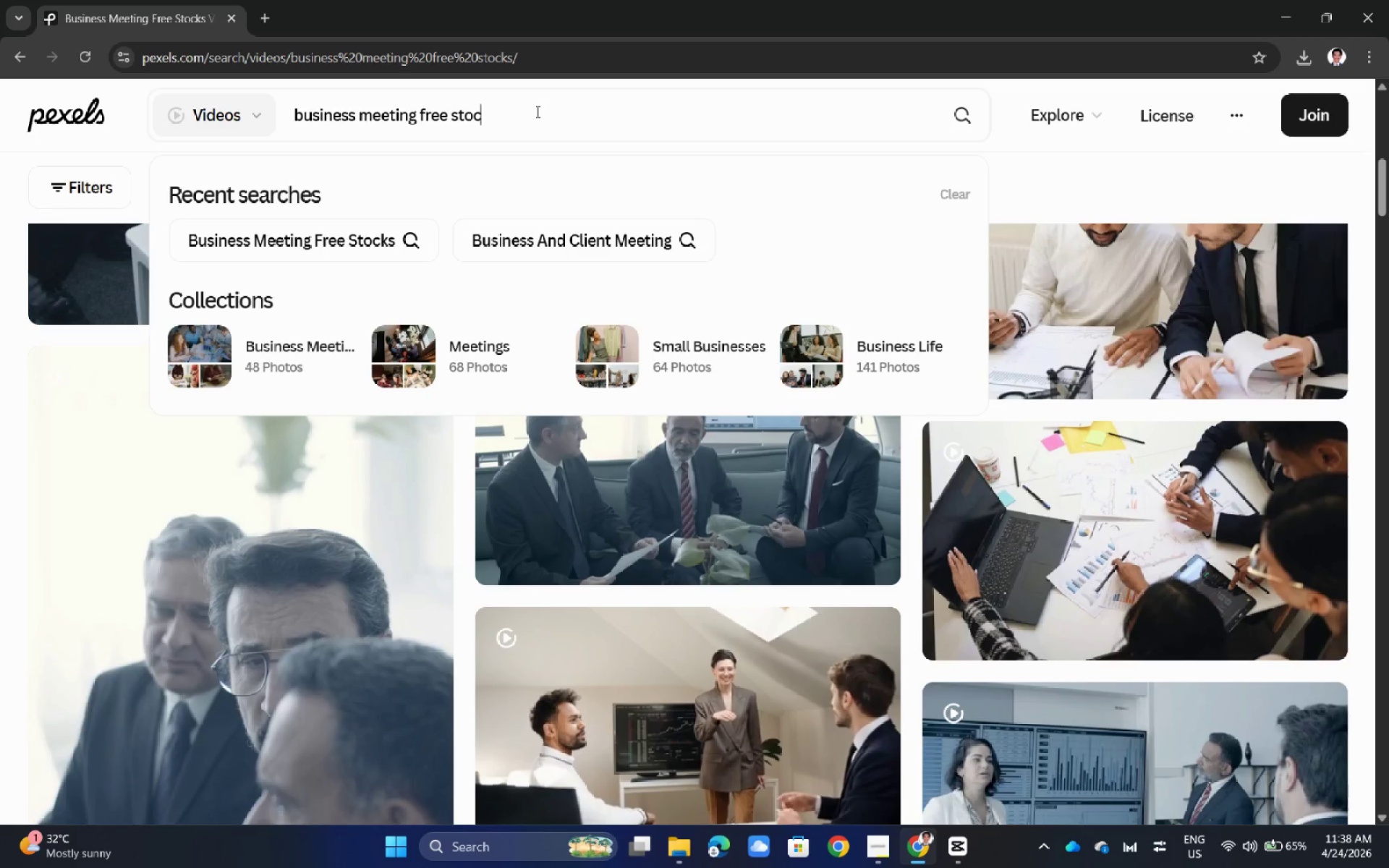 
key(Backspace)
 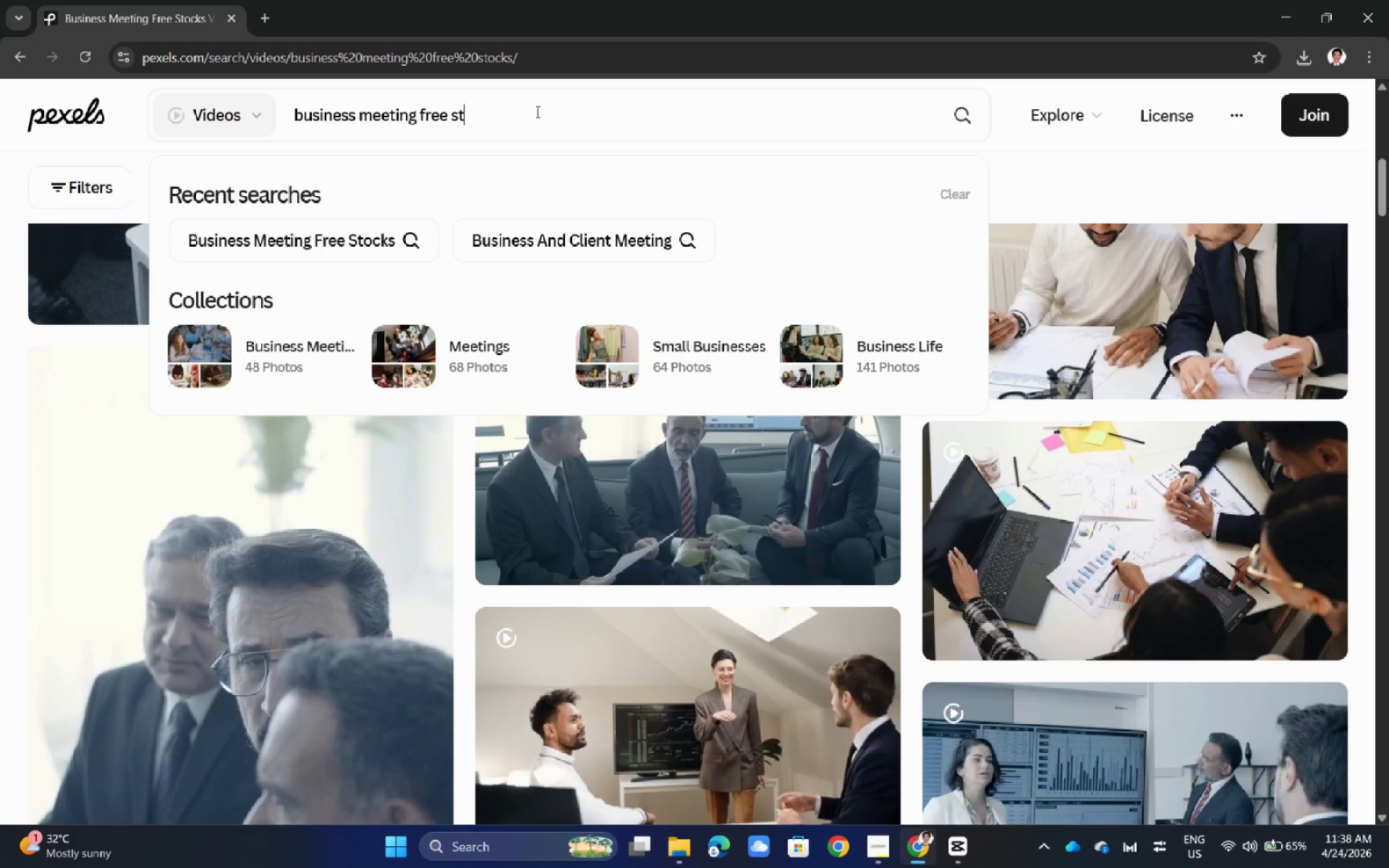 
key(Backspace)
 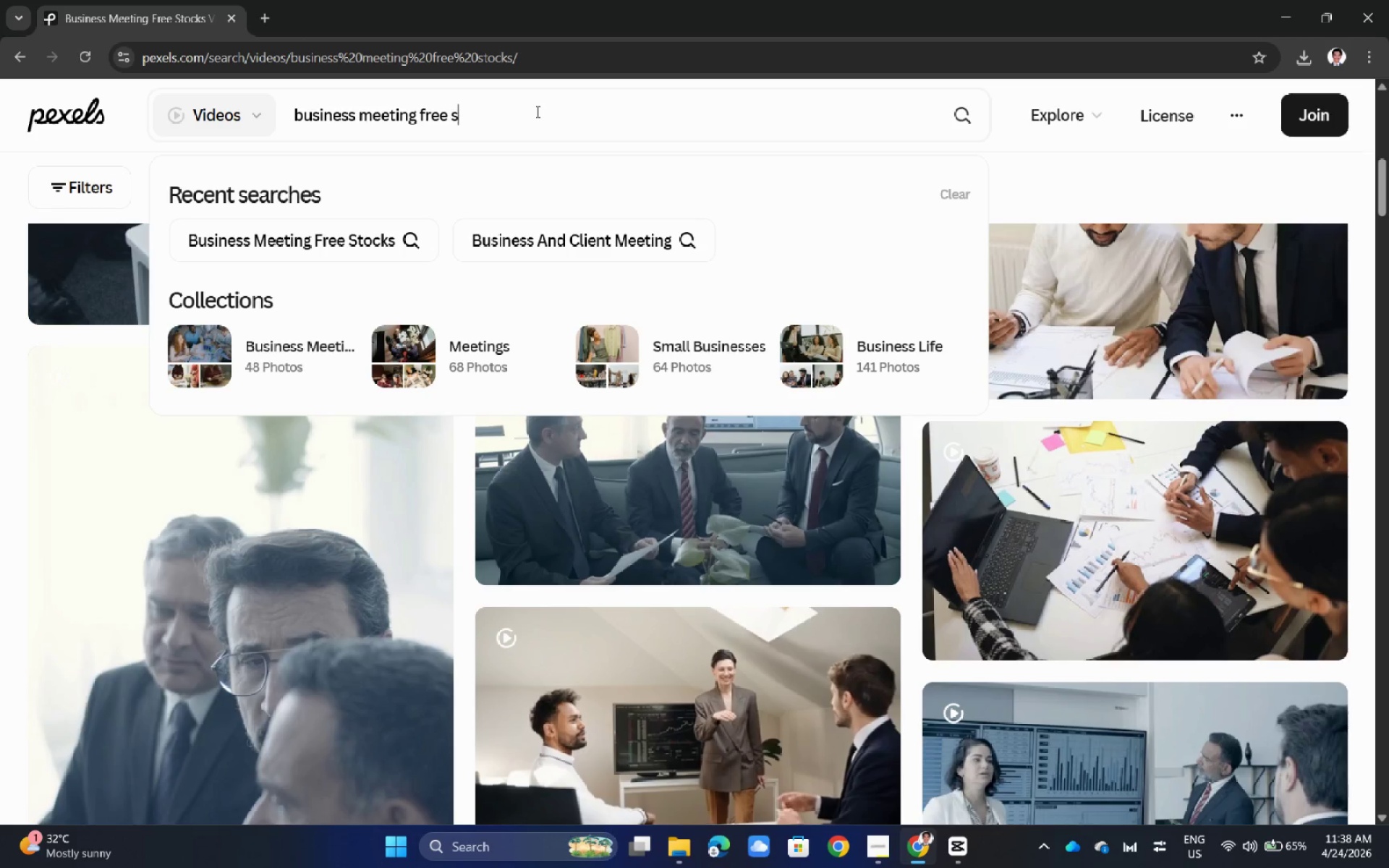 
key(Backspace)
 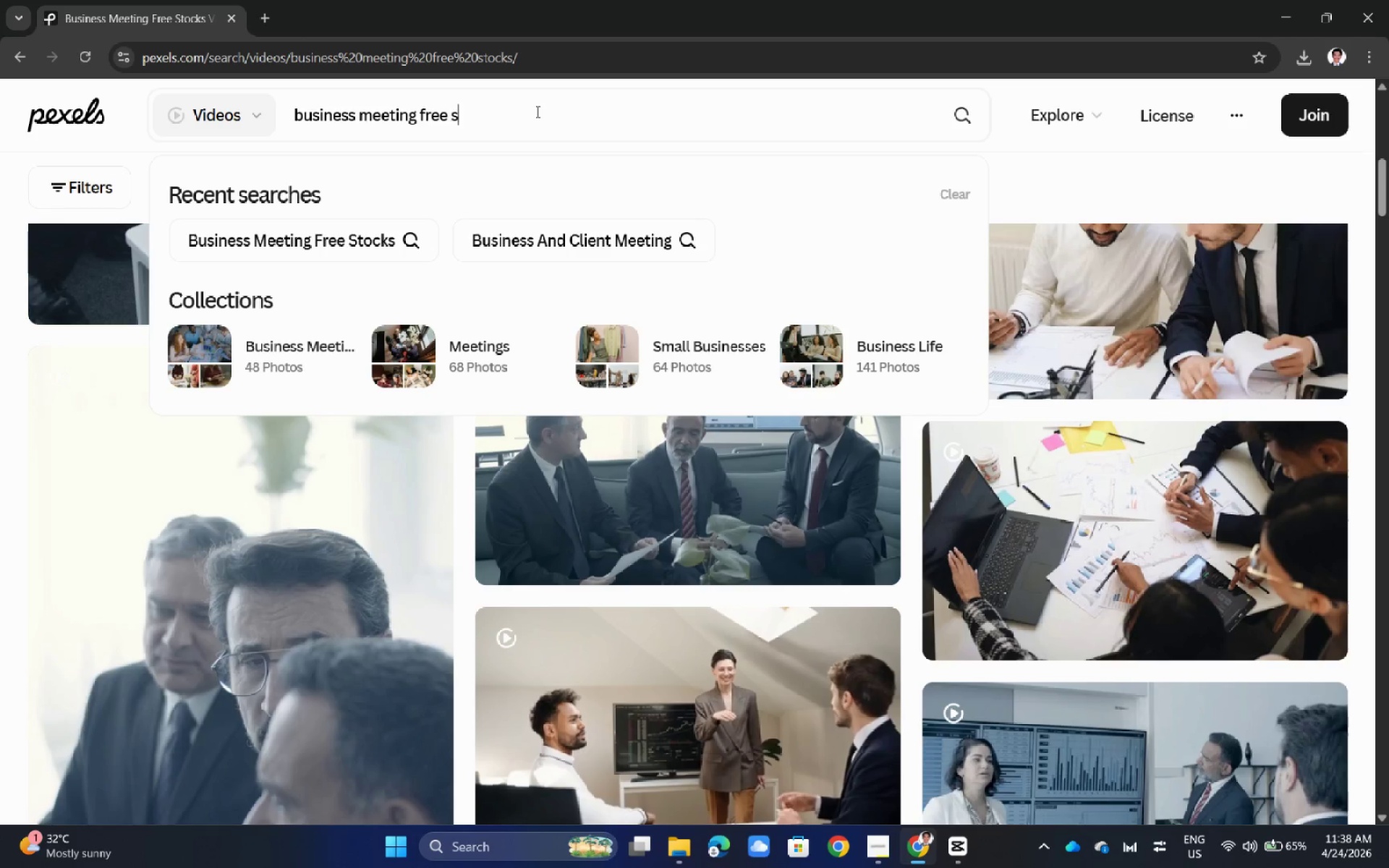 
key(Backspace)
 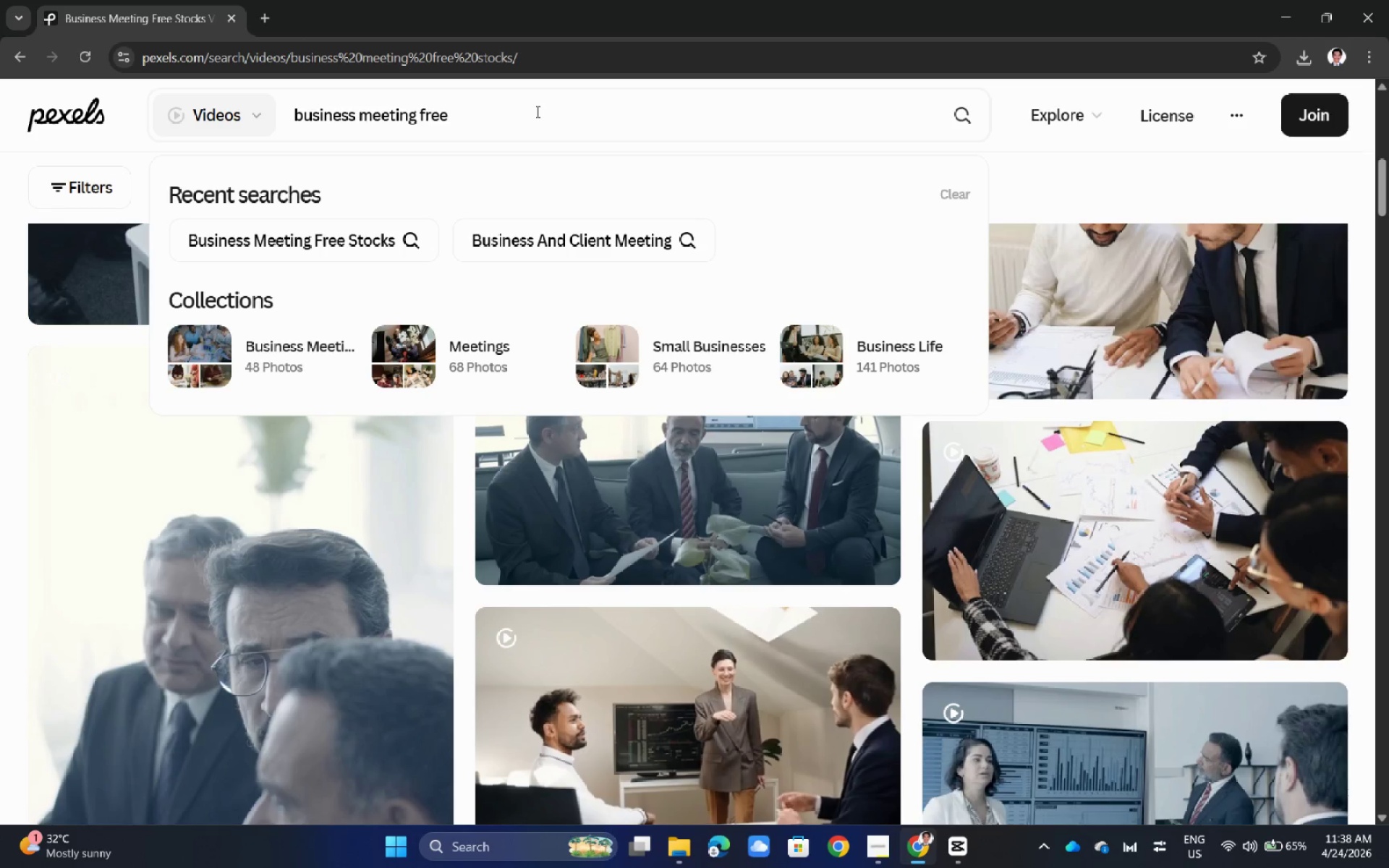 
key(Backspace)
 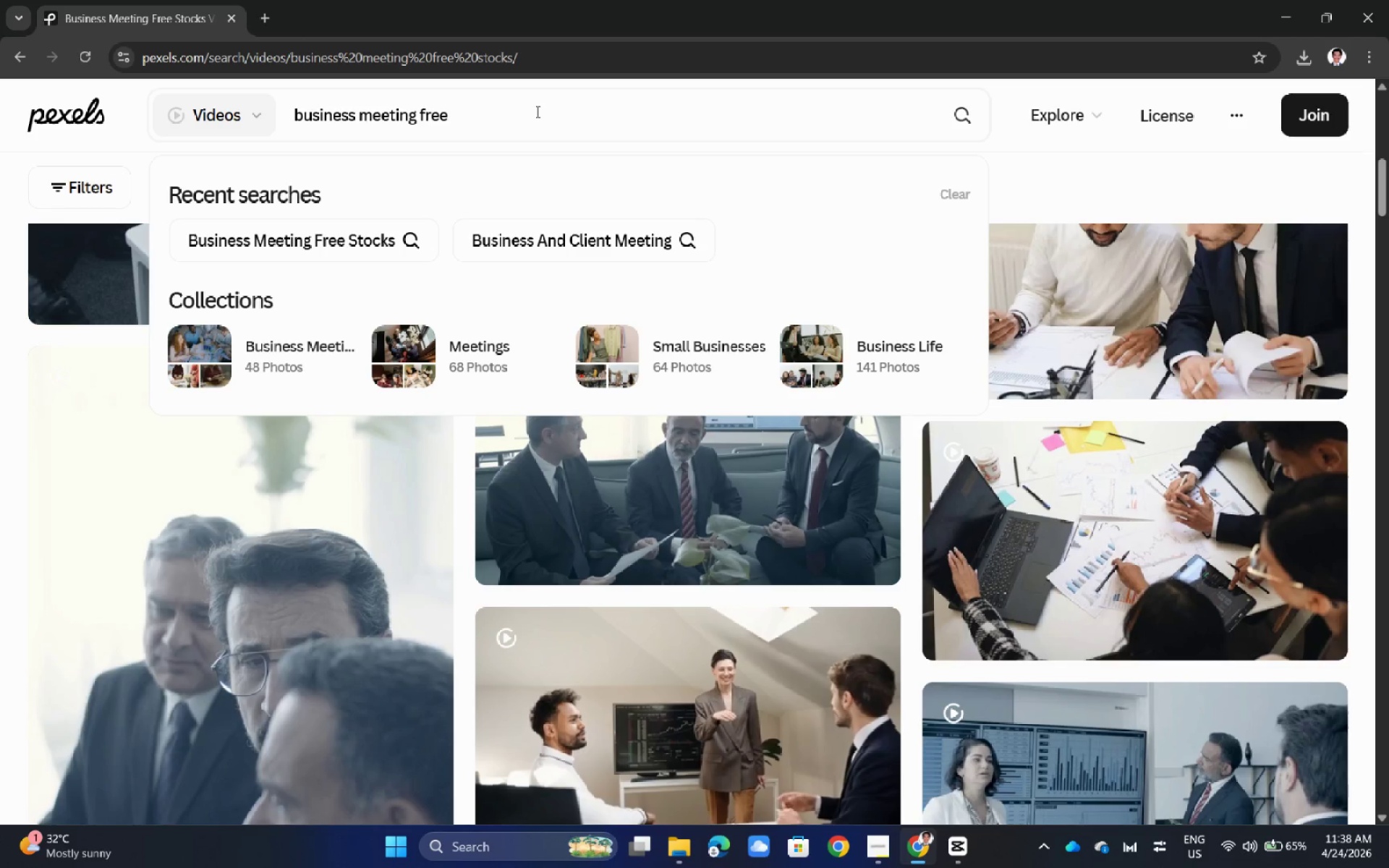 
key(Backspace)
 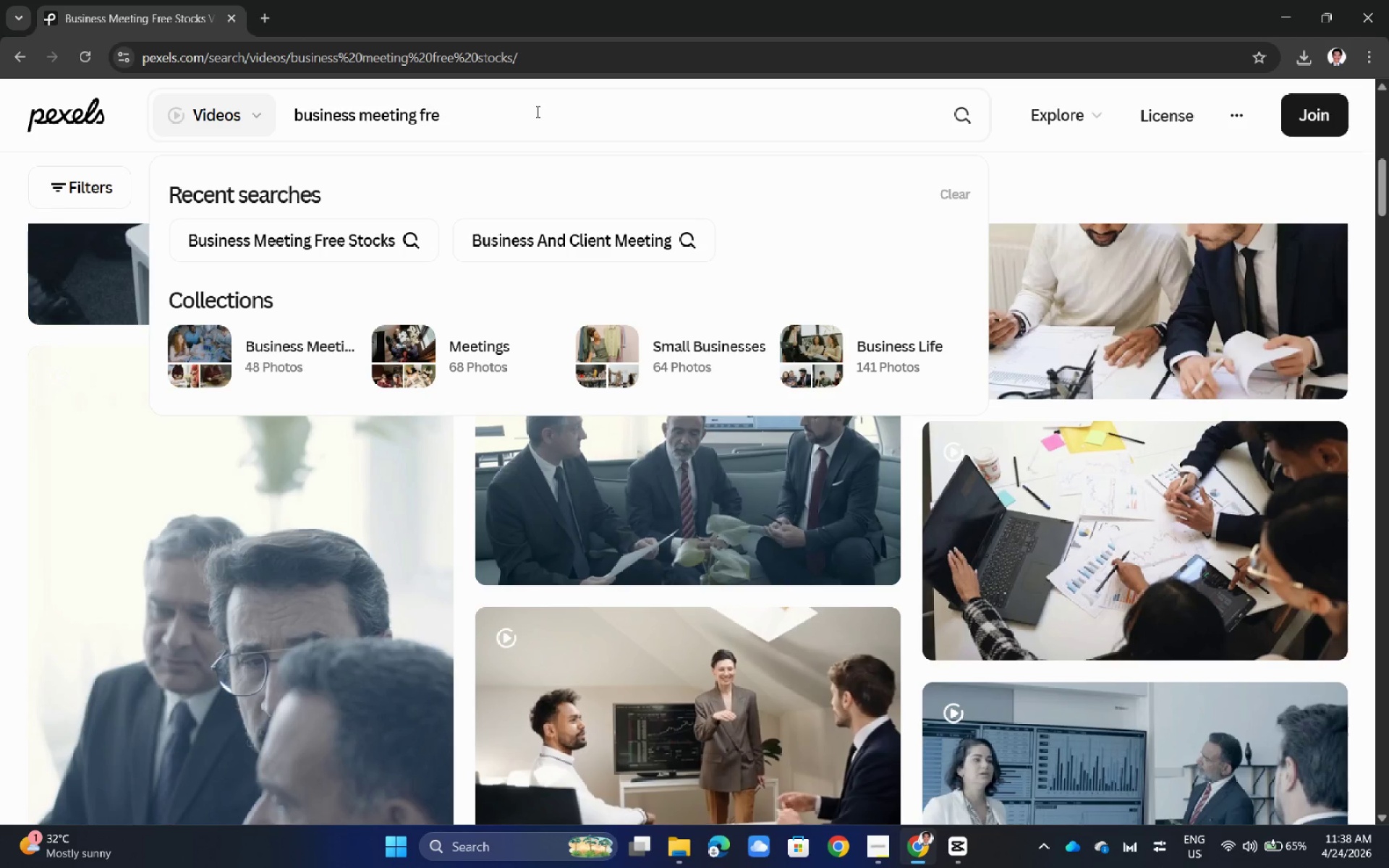 
key(Backspace)
 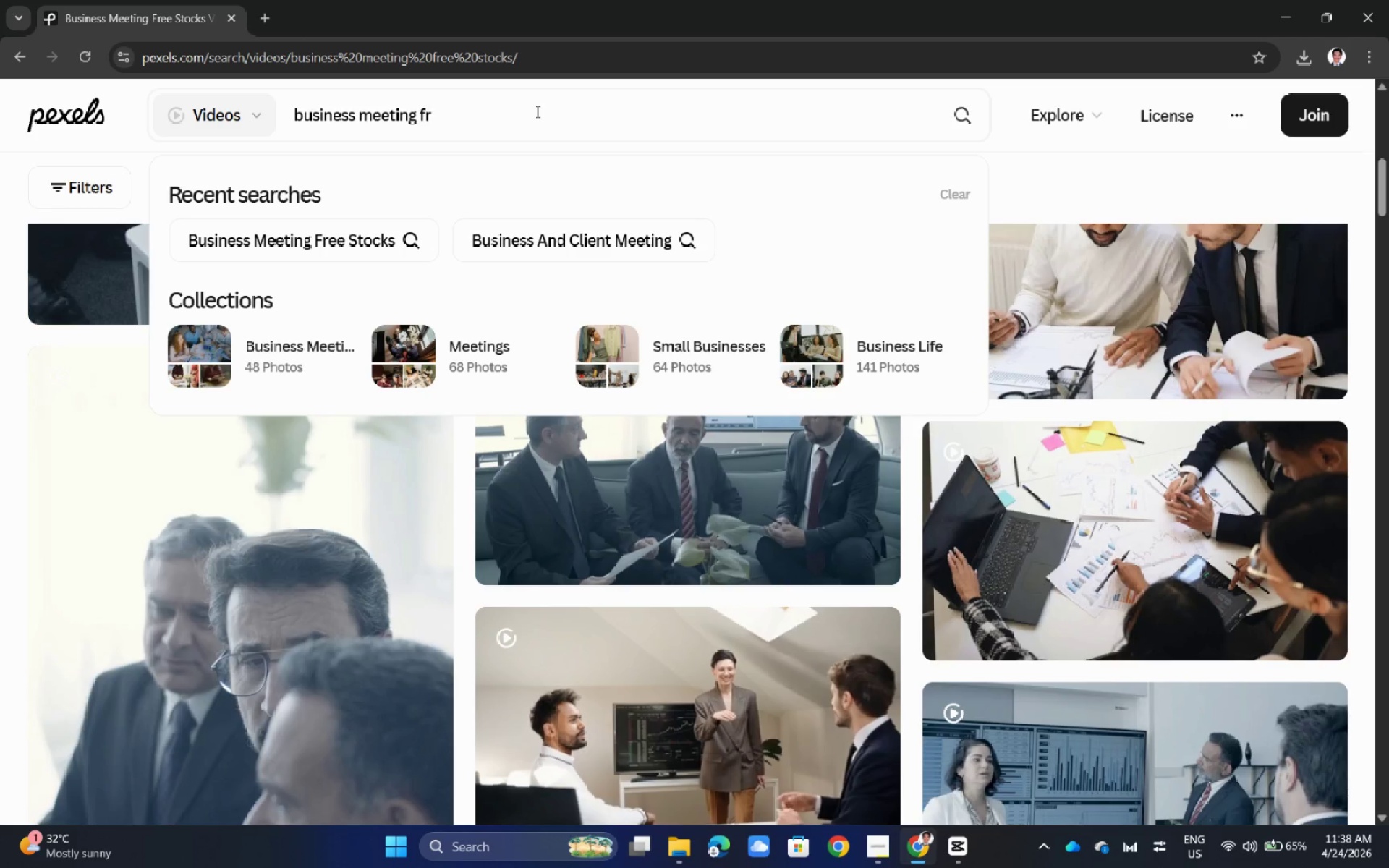 
key(Backspace)
 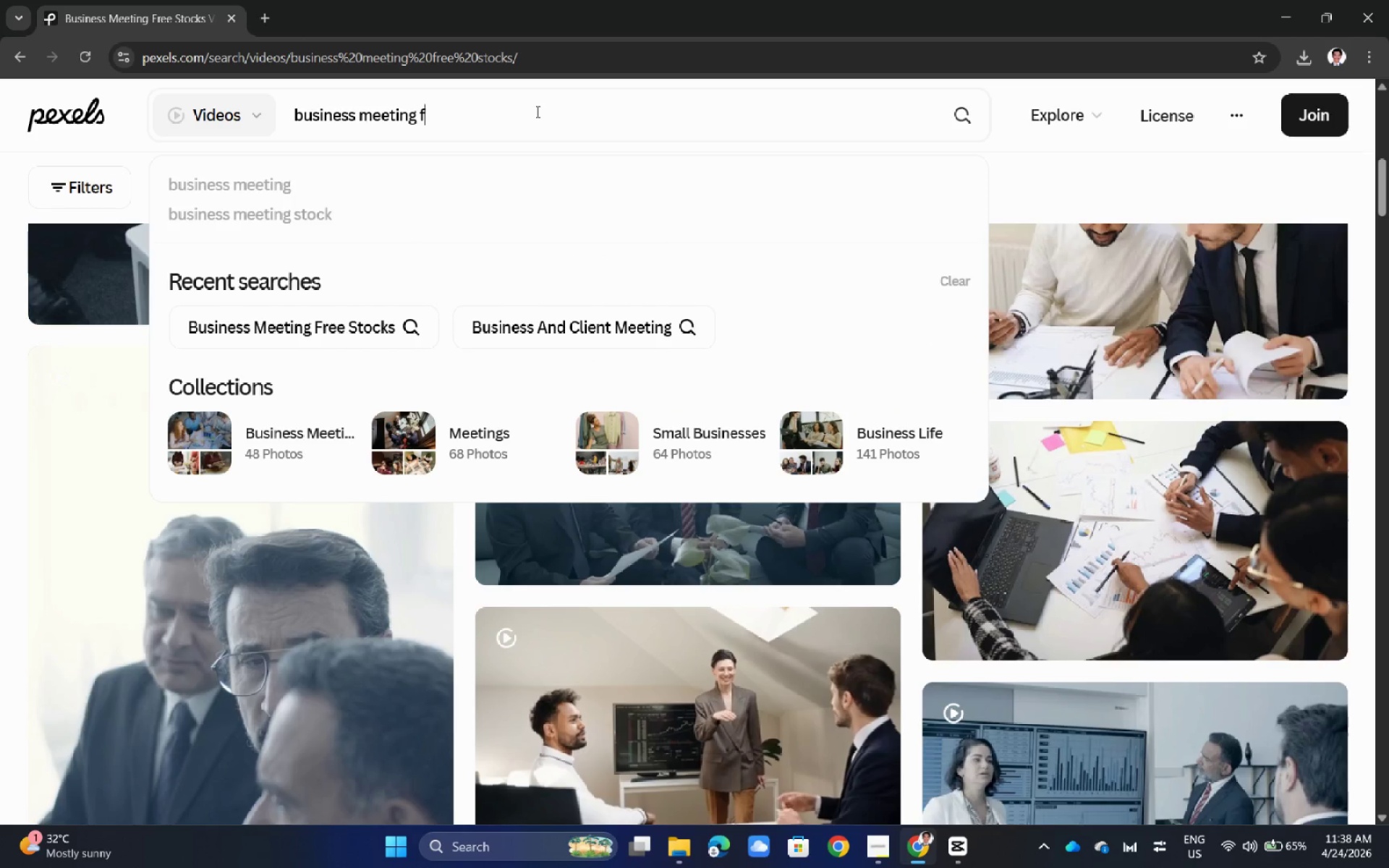 
key(Backspace)
 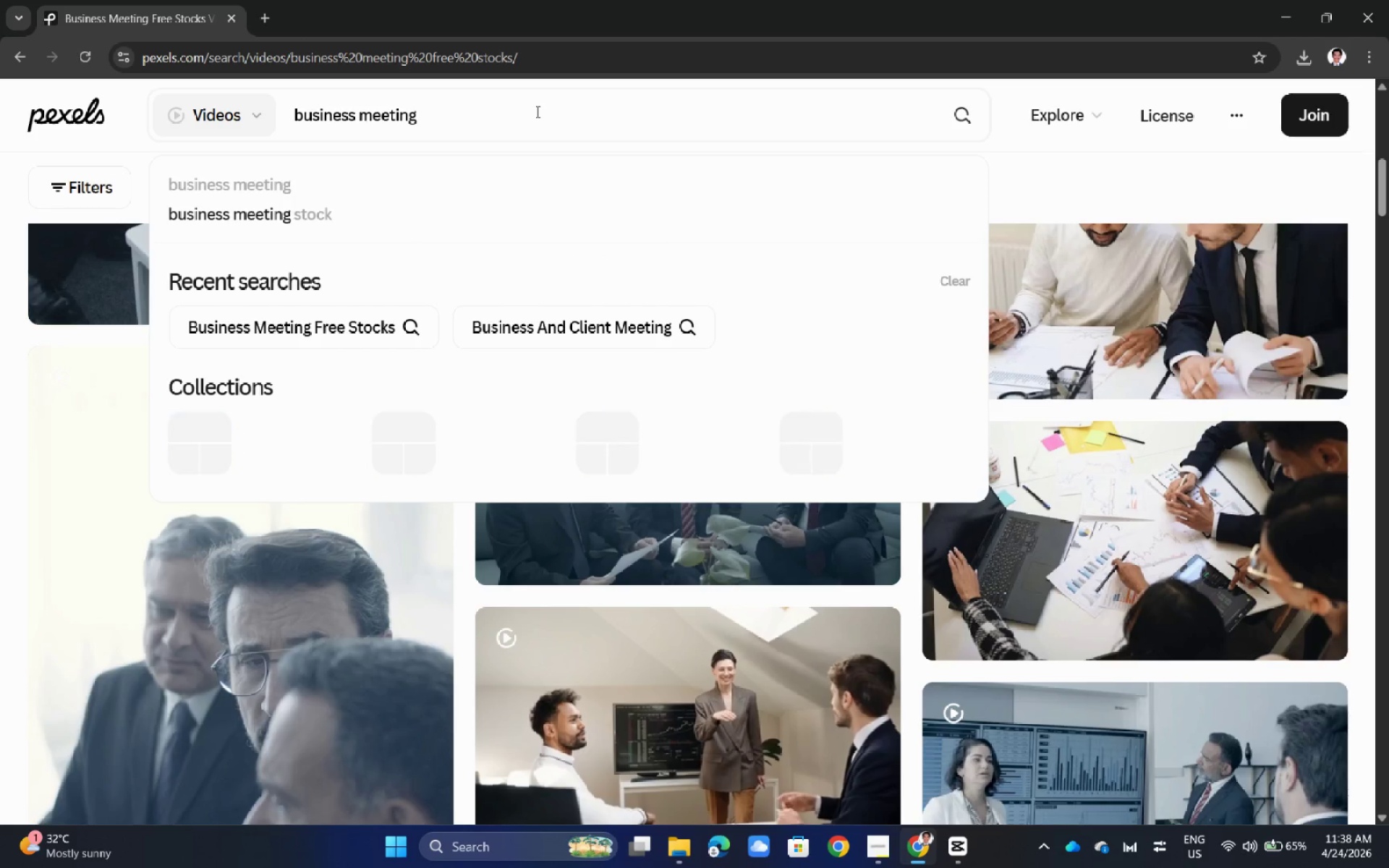 
key(Enter)
 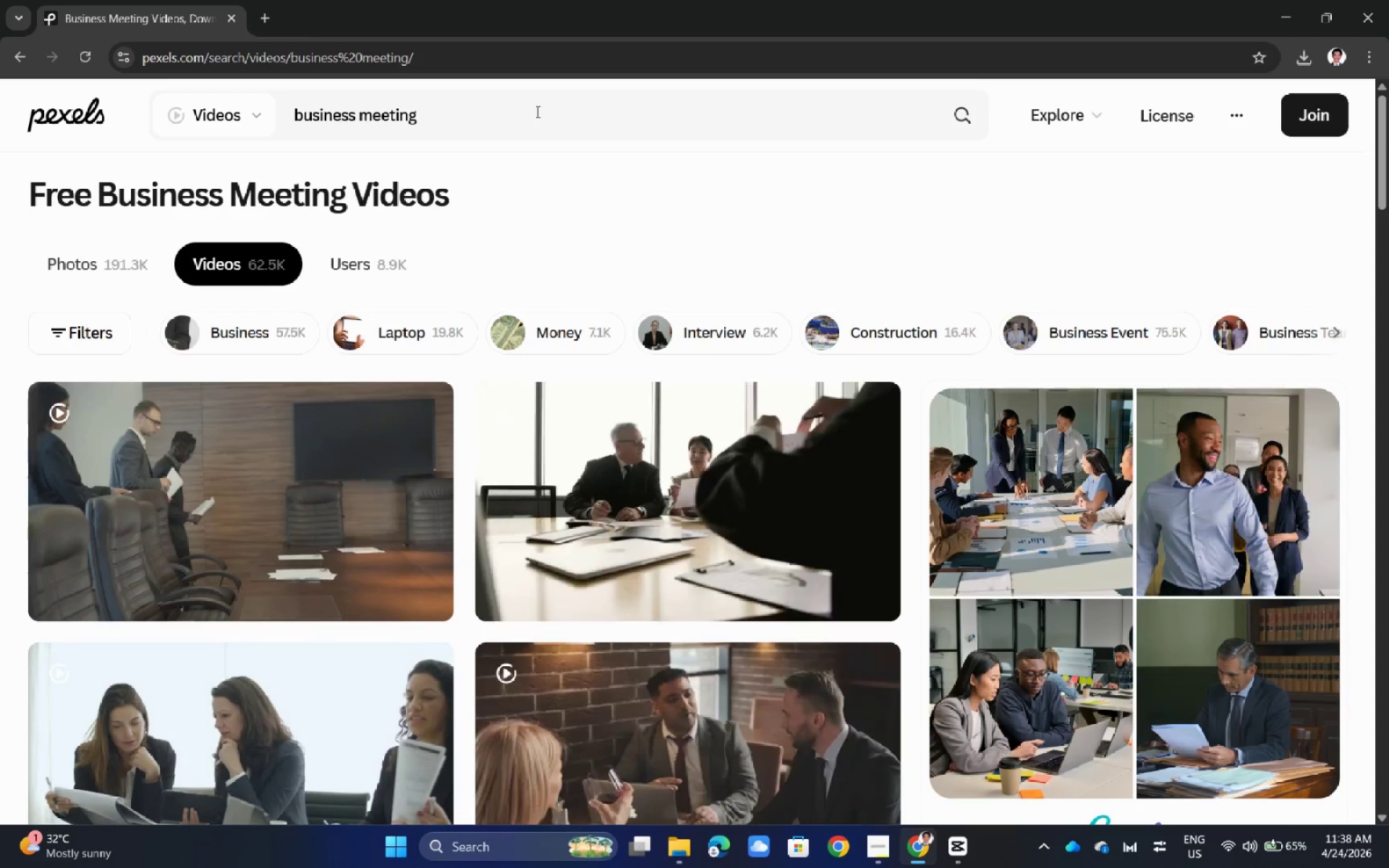 
scroll: coordinate [543, 518], scroll_direction: down, amount: 6.0
 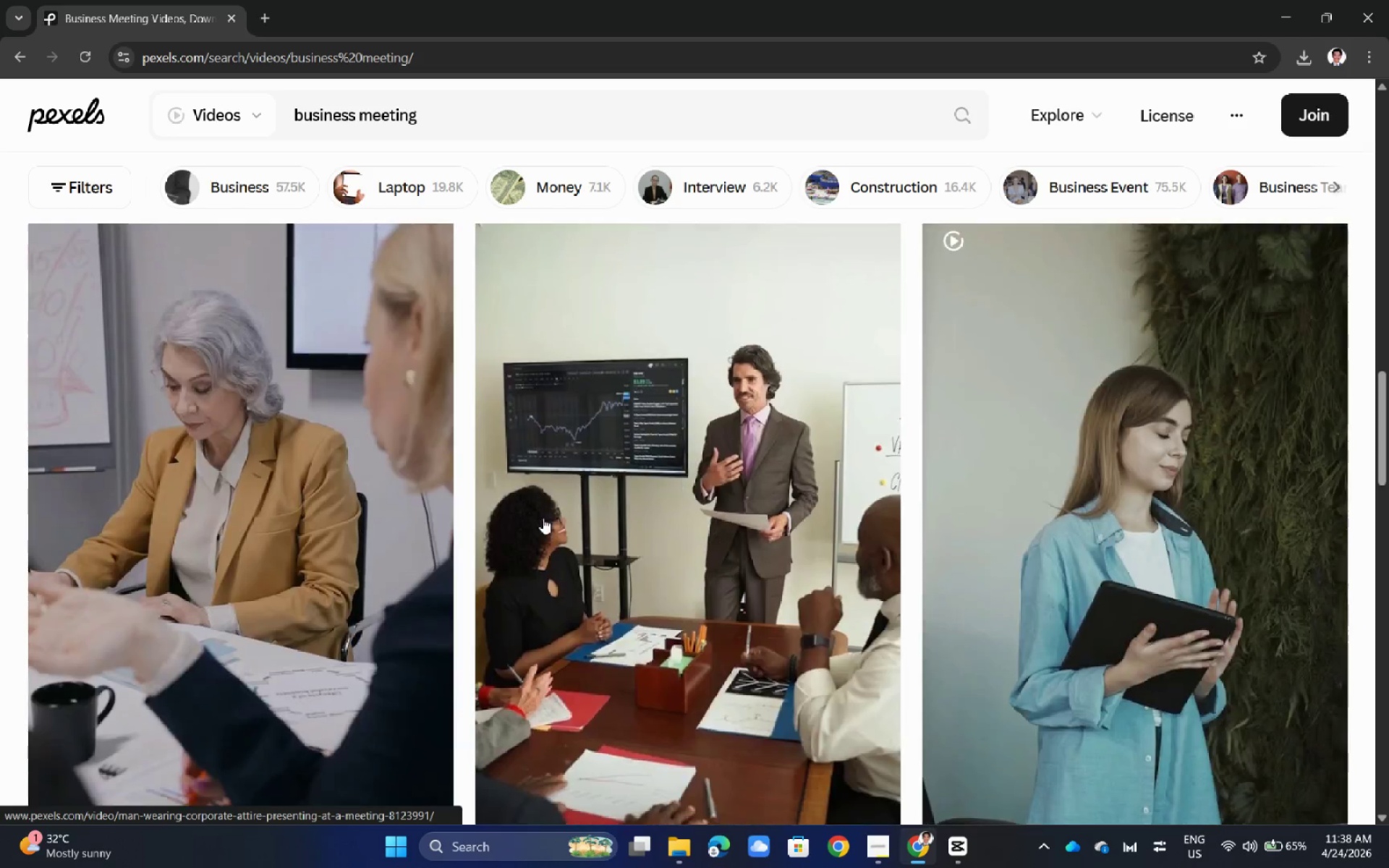 
scroll: coordinate [543, 518], scroll_direction: up, amount: 1.0
 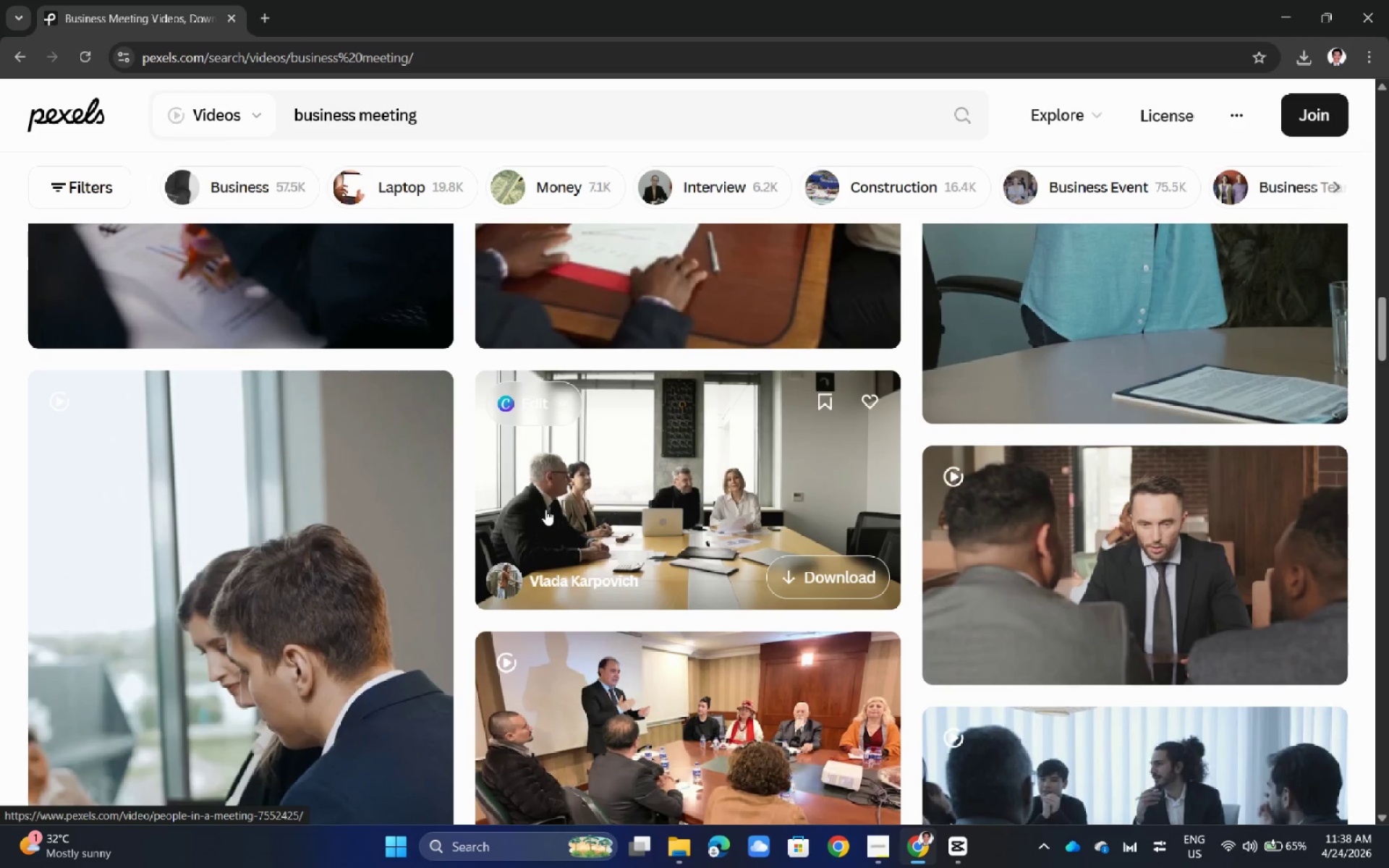 
scroll: coordinate [126, 498], scroll_direction: down, amount: 31.0
 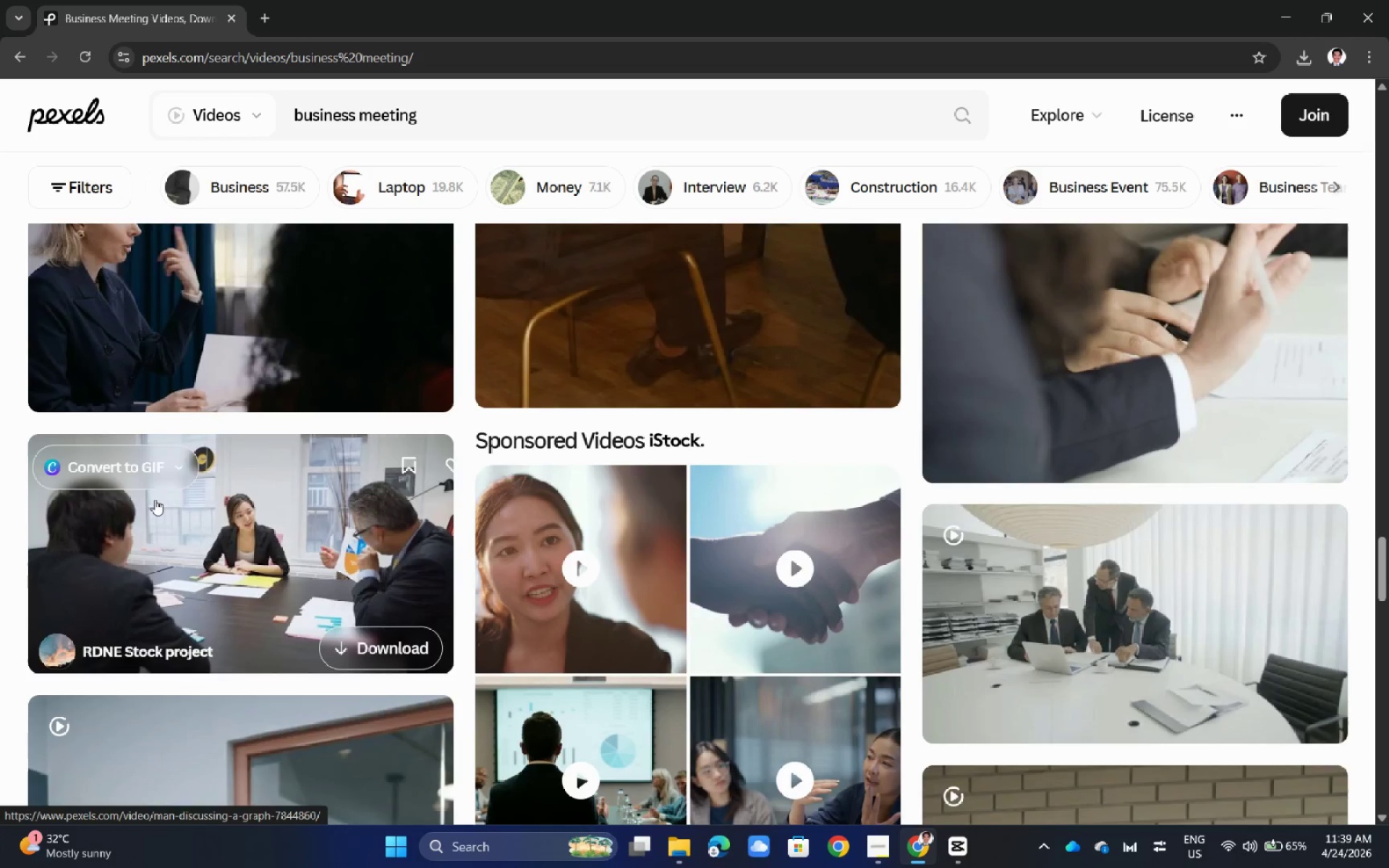 
scroll: coordinate [156, 499], scroll_direction: down, amount: 7.0
 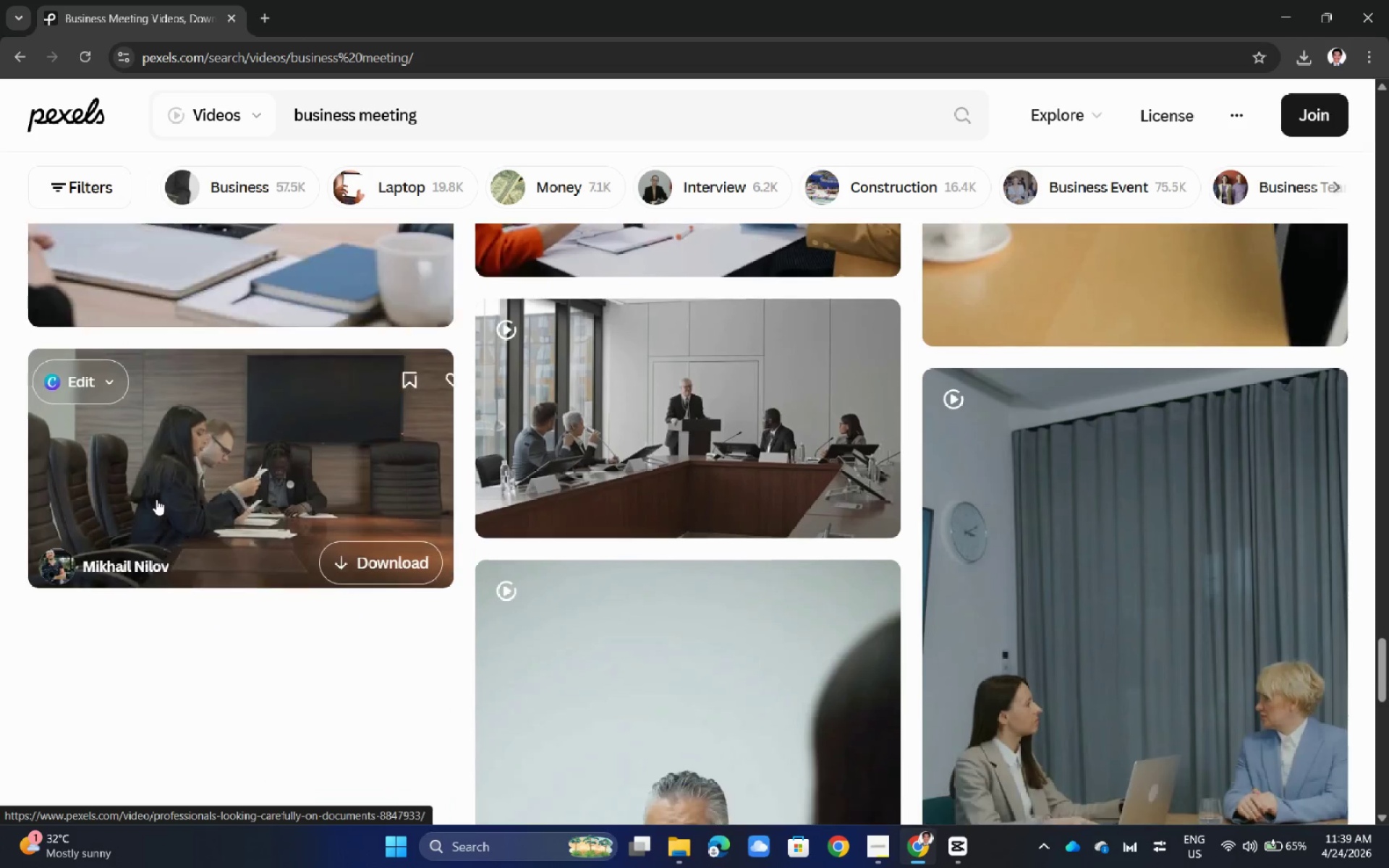 
scroll: coordinate [192, 525], scroll_direction: up, amount: 47.0
 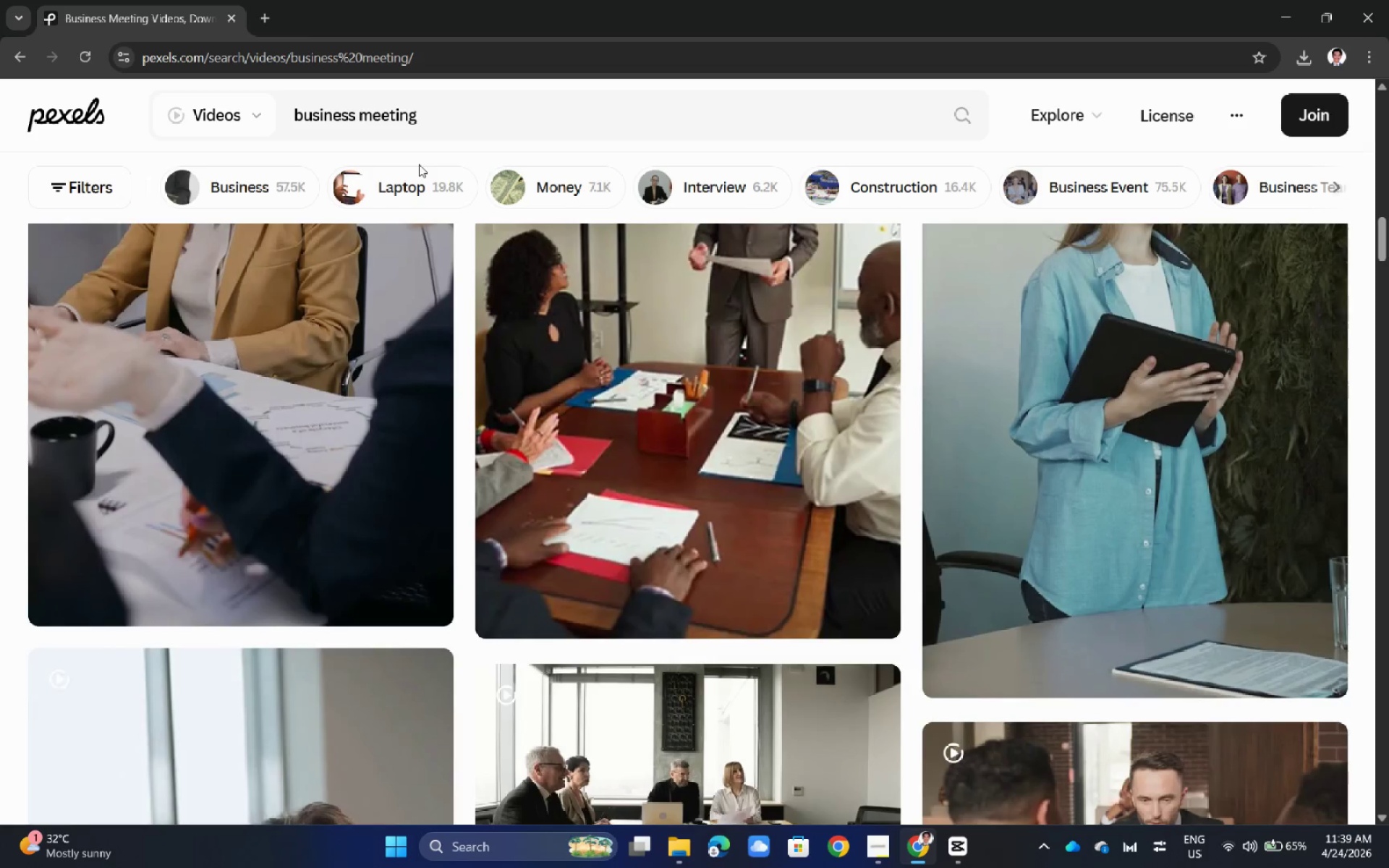 
double_click([428, 193])
 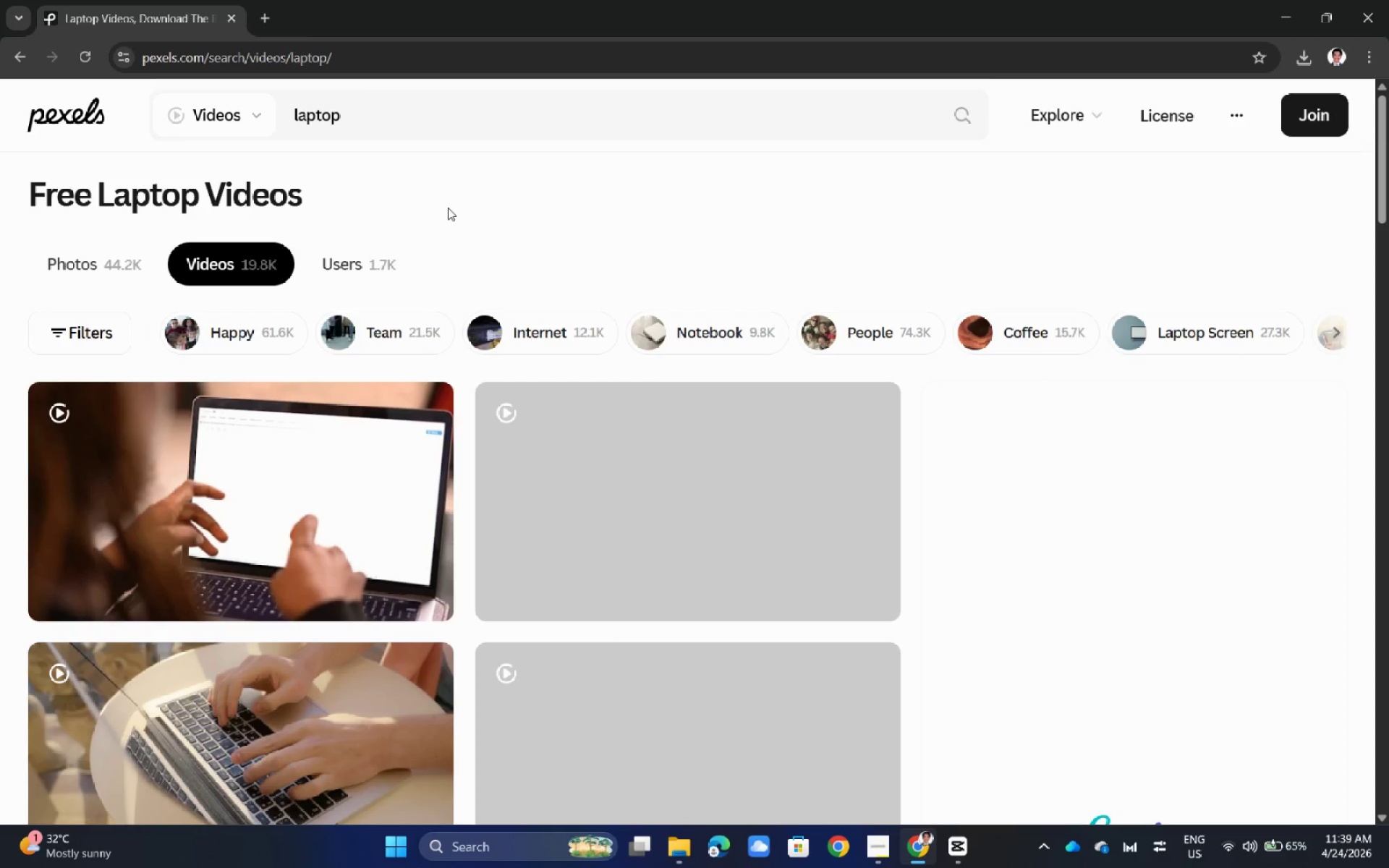 
scroll: coordinate [355, 393], scroll_direction: down, amount: 18.0
 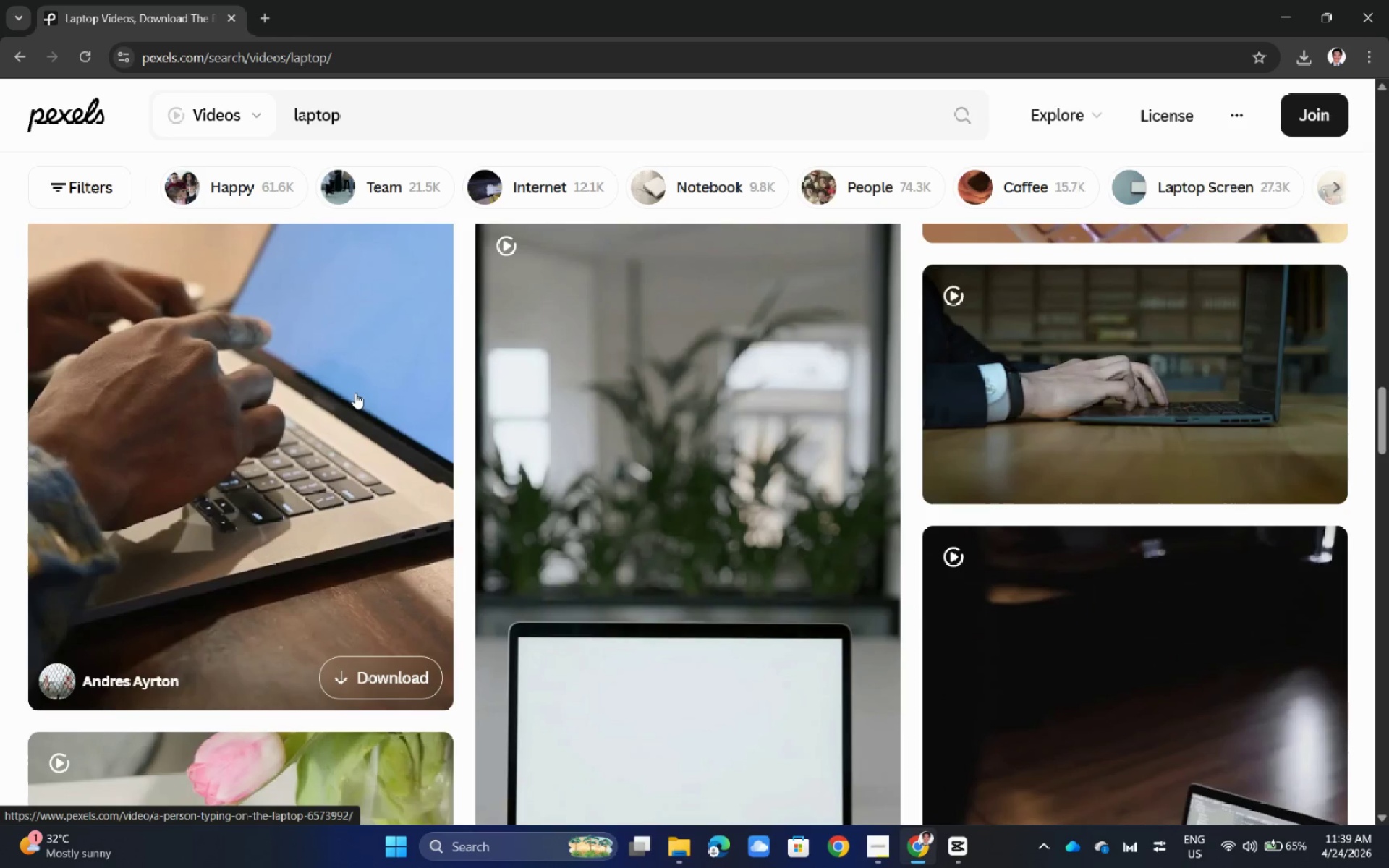 
scroll: coordinate [355, 393], scroll_direction: down, amount: 1.0
 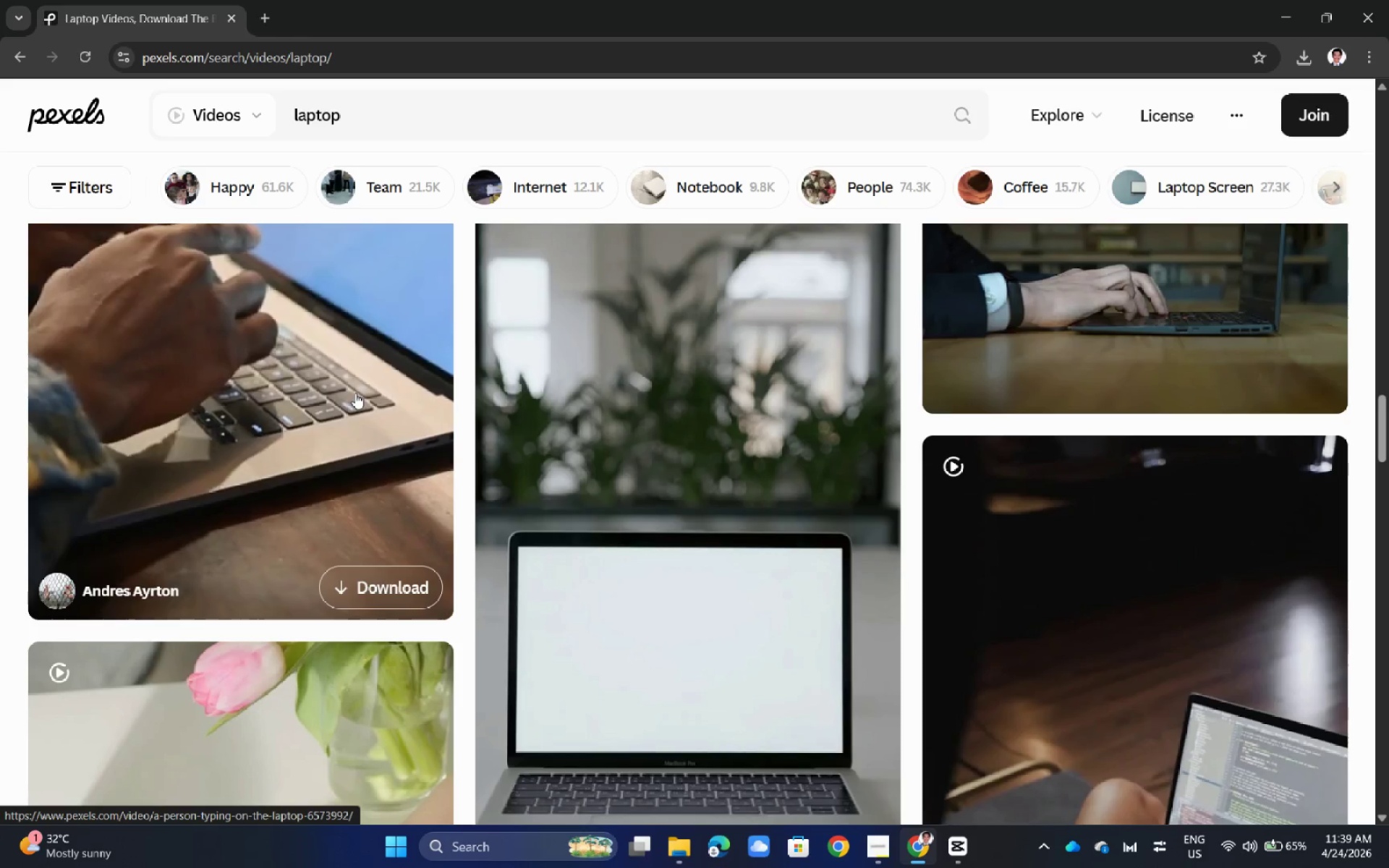 
scroll: coordinate [355, 392], scroll_direction: up, amount: 3.0
 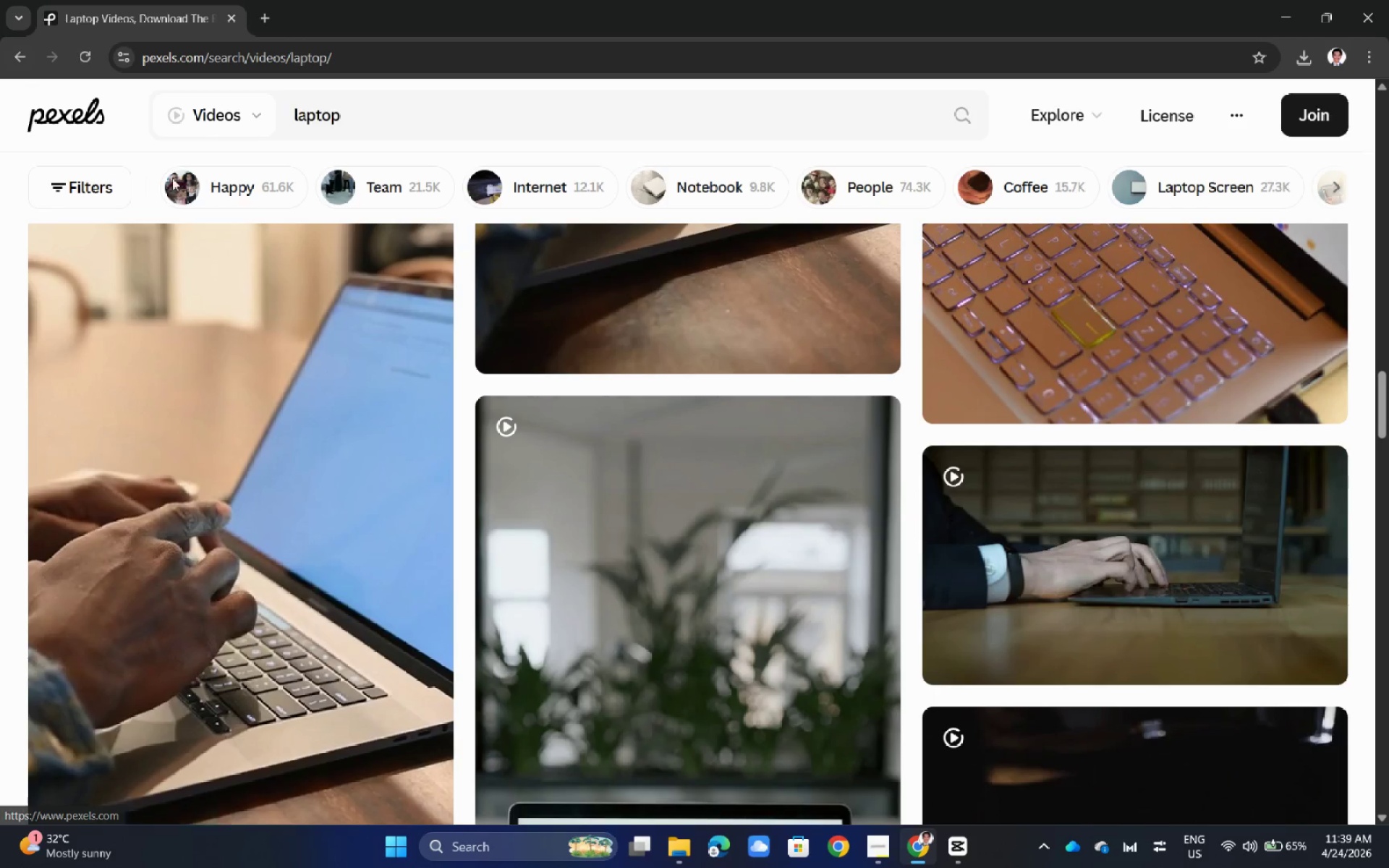 
left_click([12, 61])
 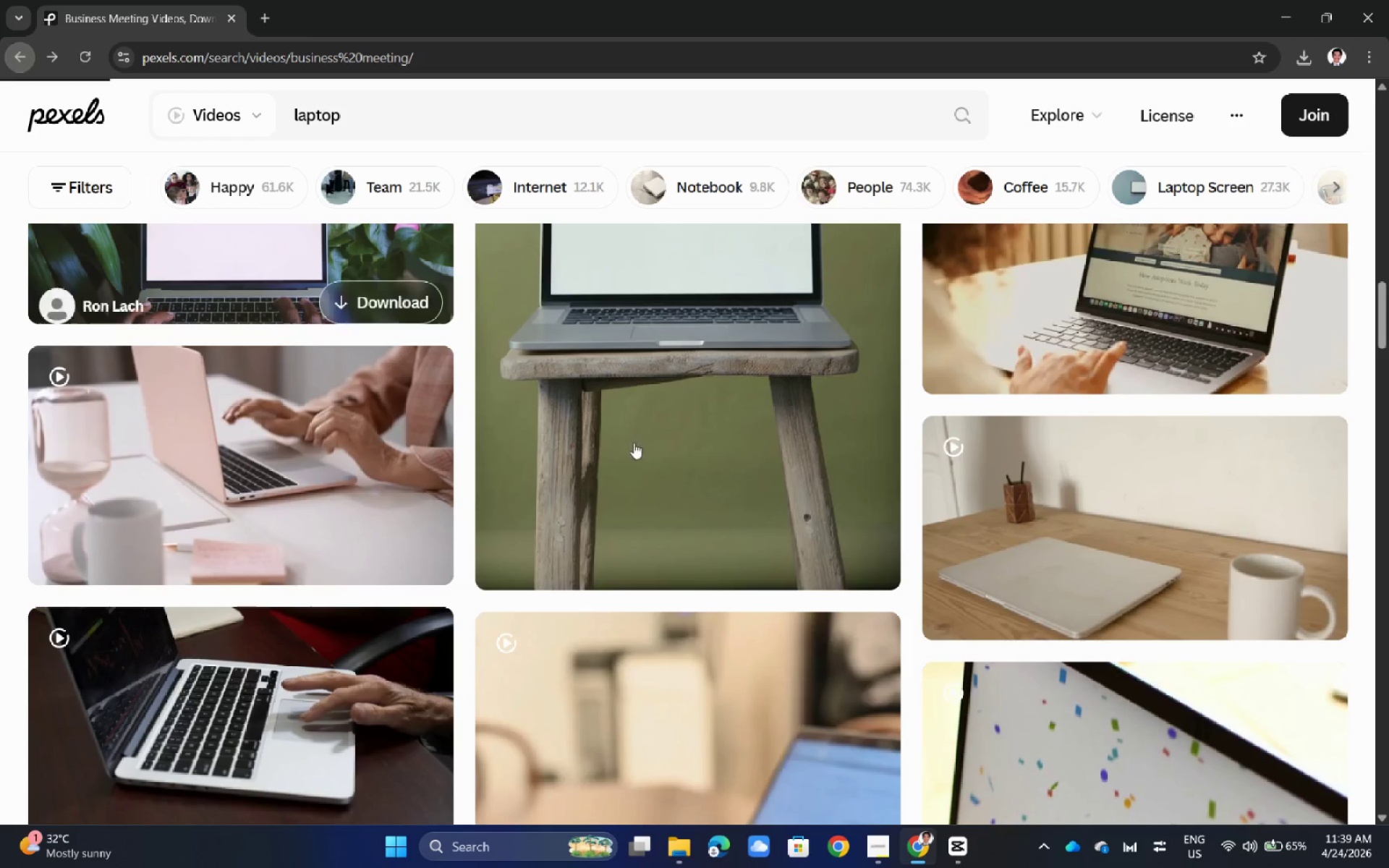 
scroll: coordinate [644, 503], scroll_direction: up, amount: 13.0
 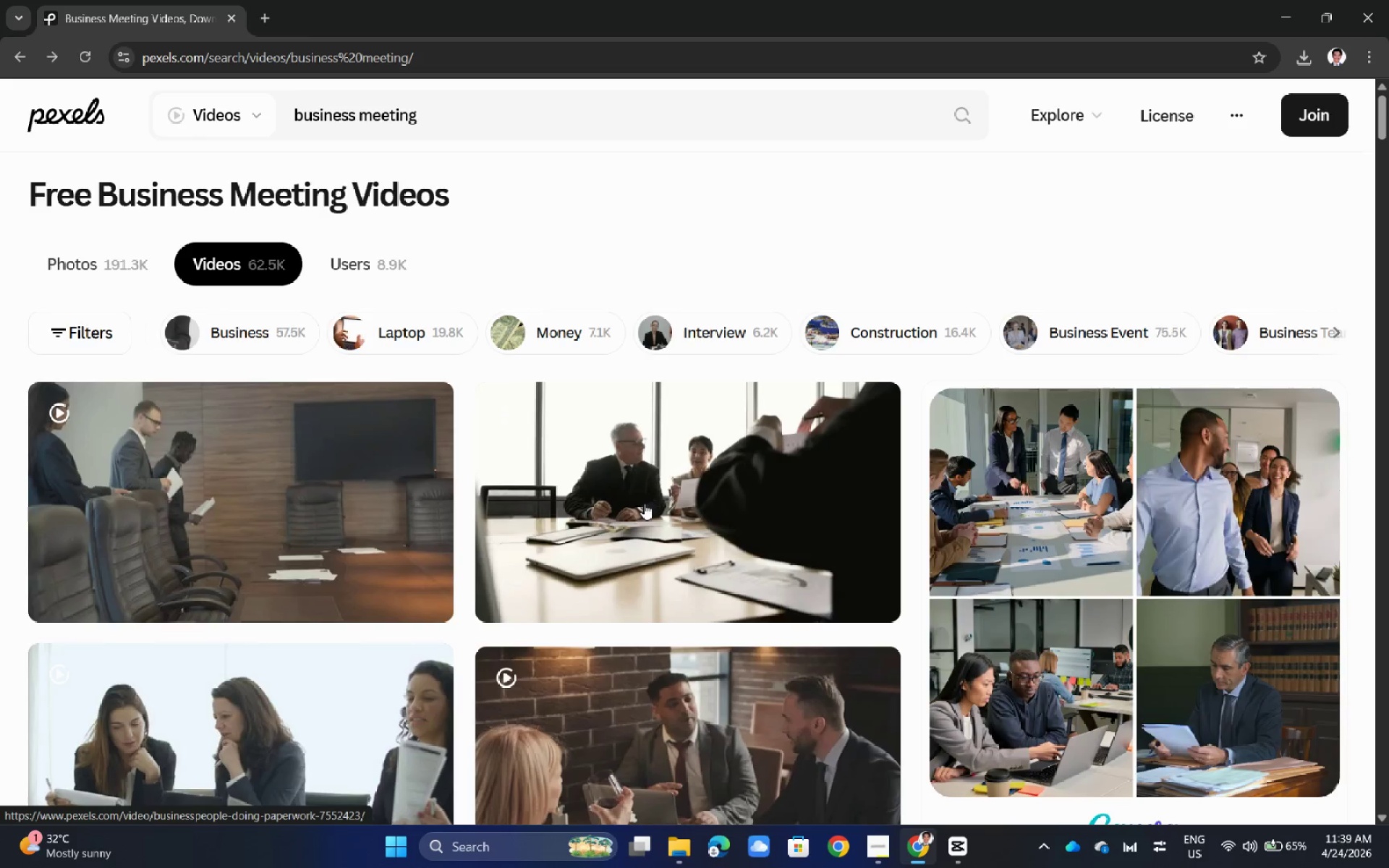 
scroll: coordinate [640, 505], scroll_direction: down, amount: 2.0
 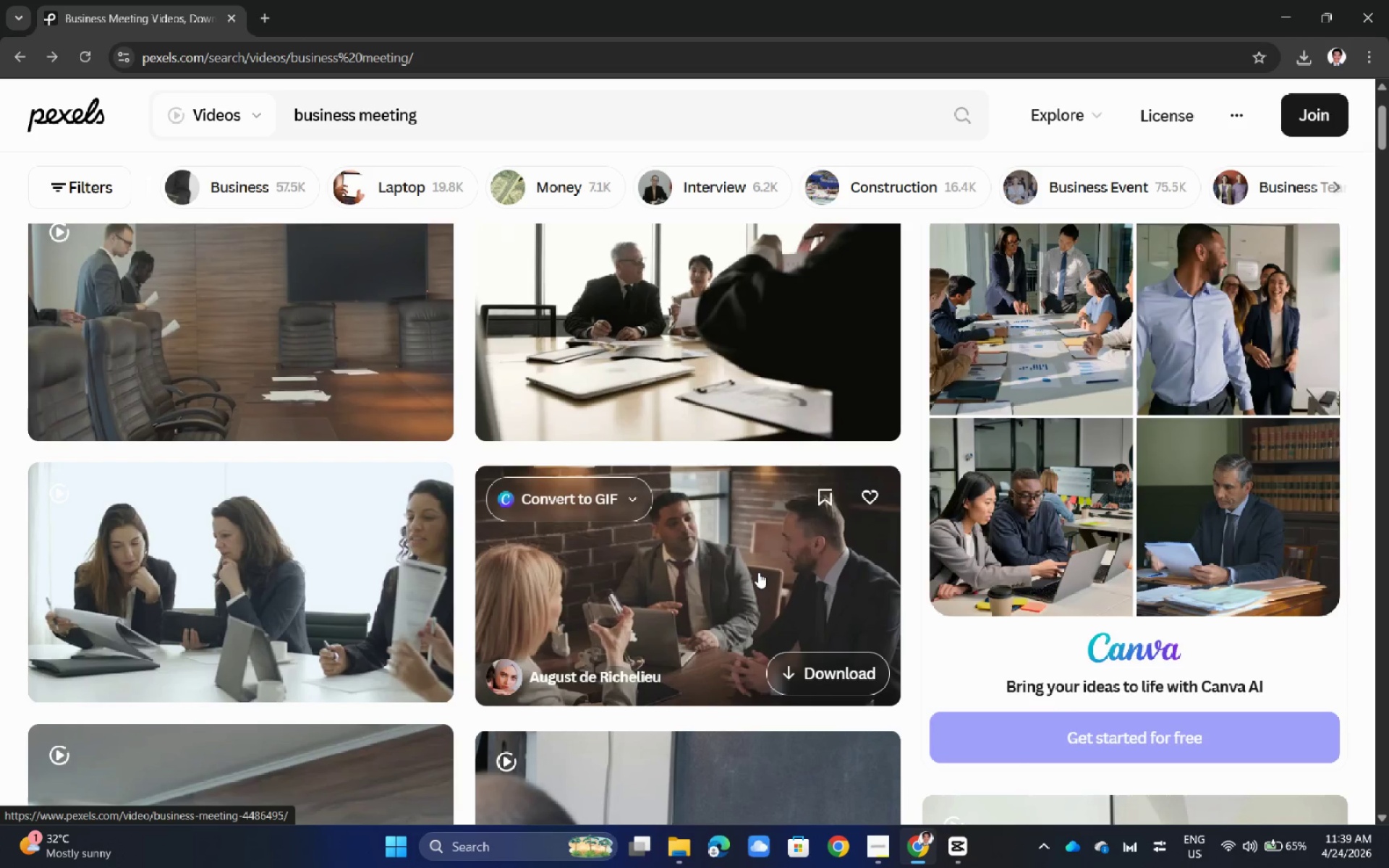 
mouse_move([392, 334])
 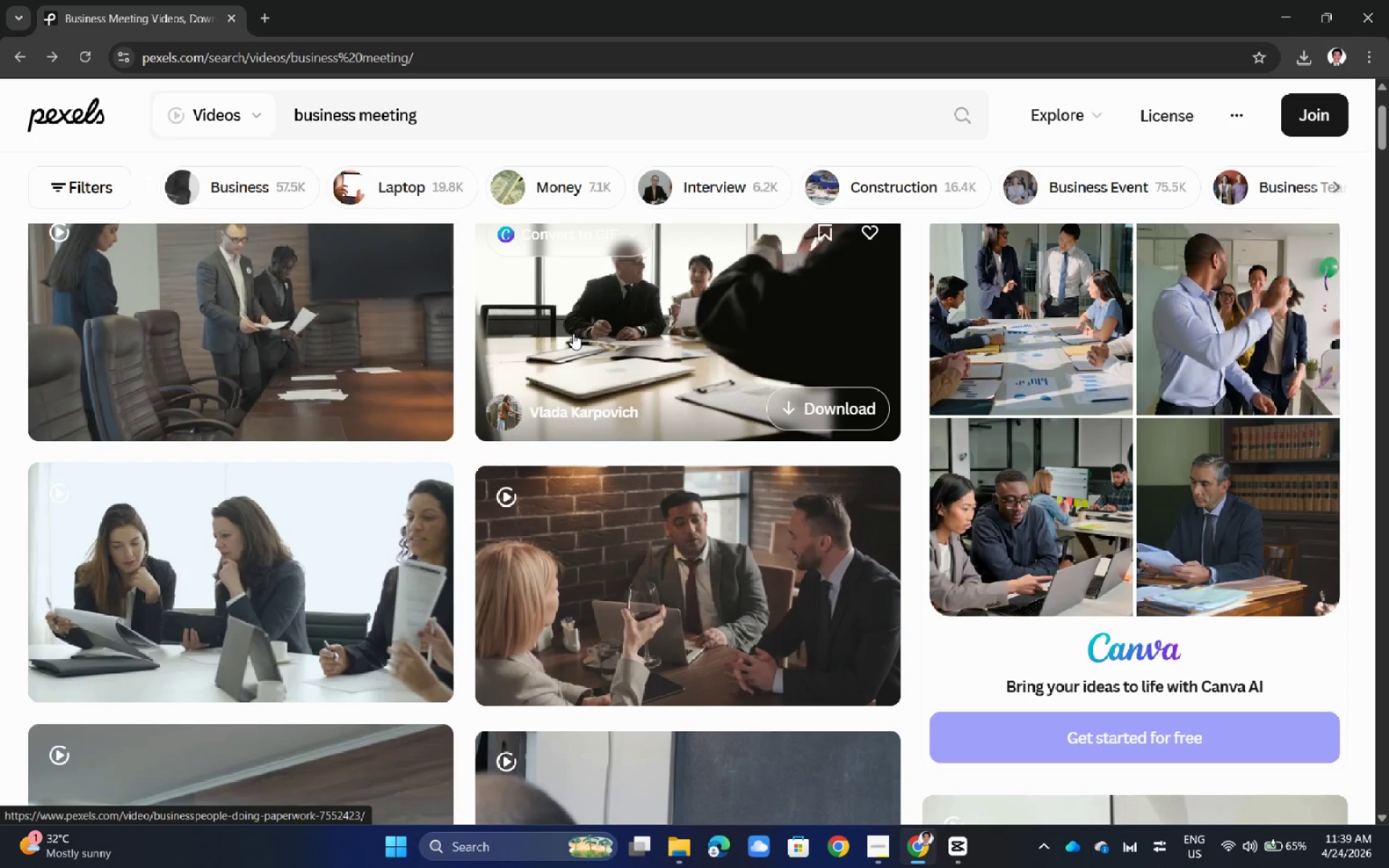 
scroll: coordinate [699, 486], scroll_direction: down, amount: 12.0
 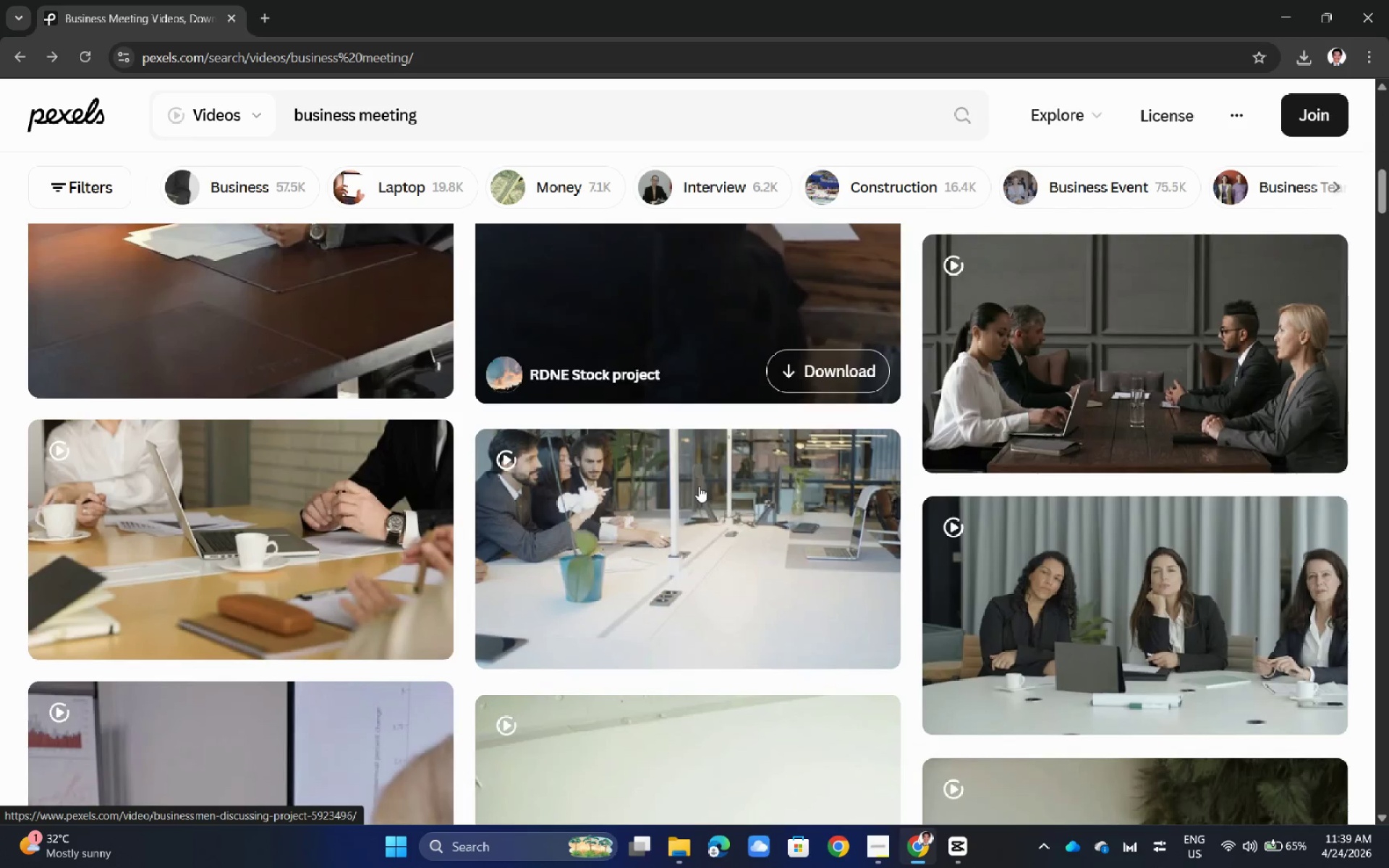 
mouse_move([1105, 399])
 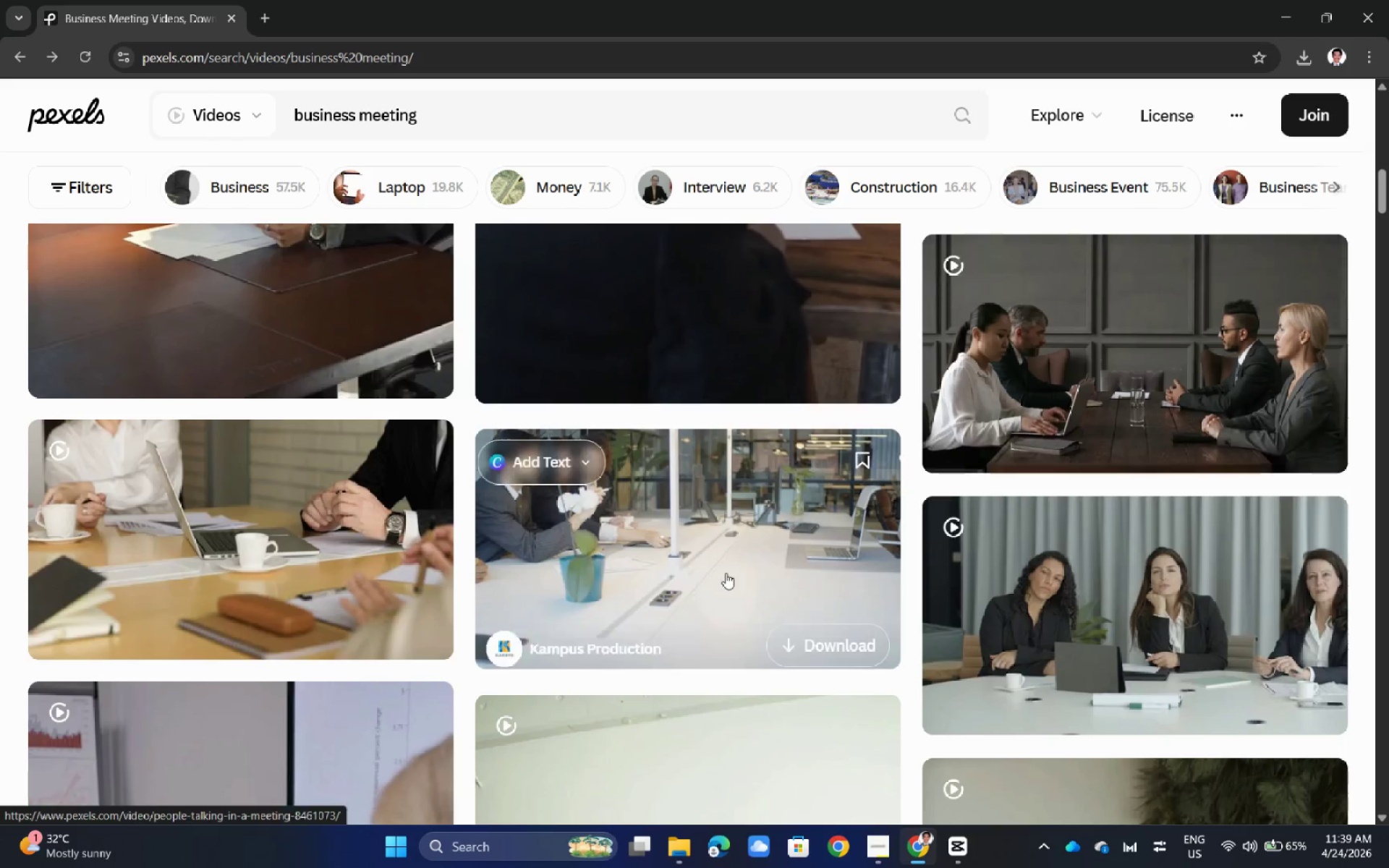 
scroll: coordinate [726, 573], scroll_direction: down, amount: 3.0
 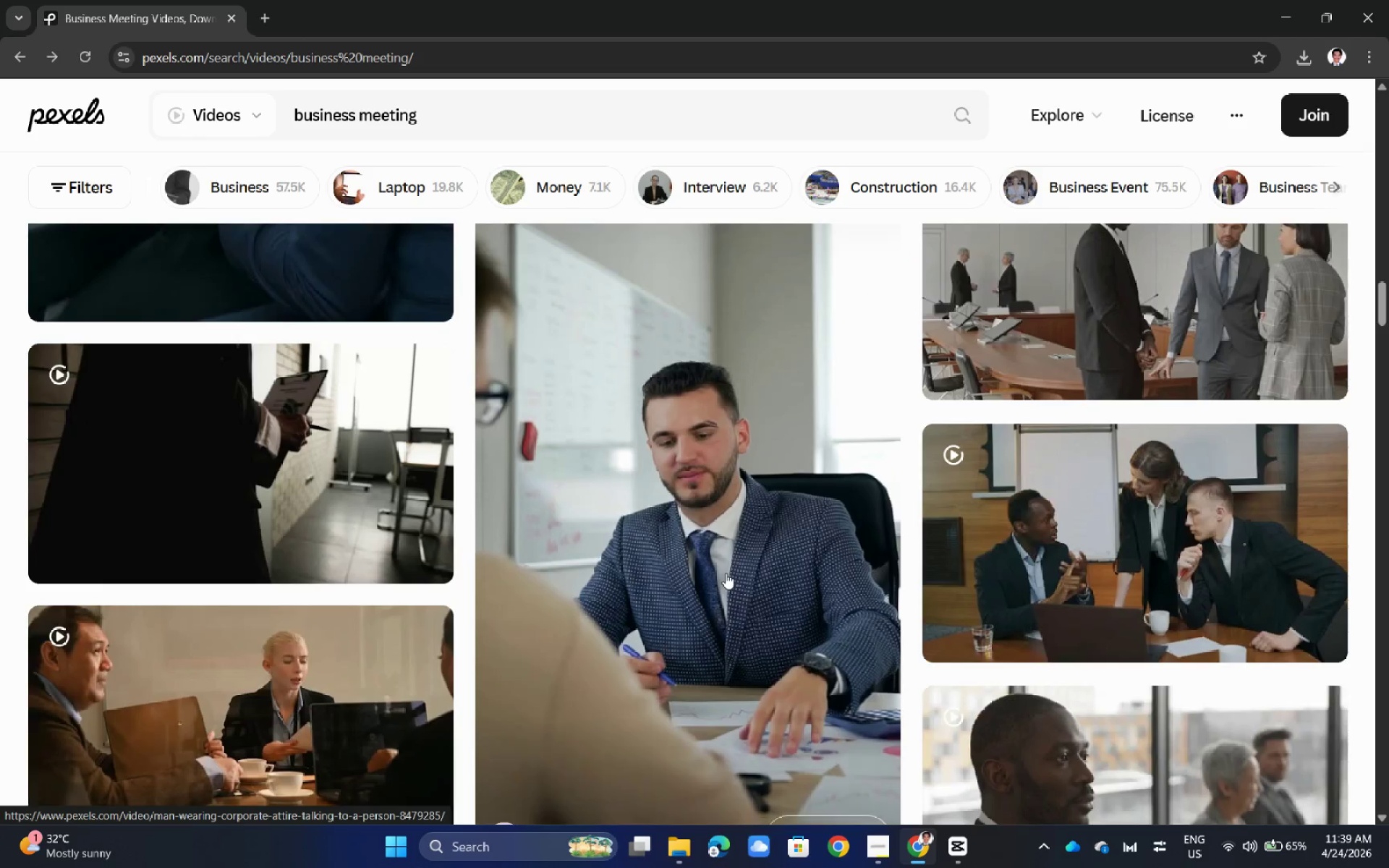 
scroll: coordinate [660, 562], scroll_direction: up, amount: 3.0
 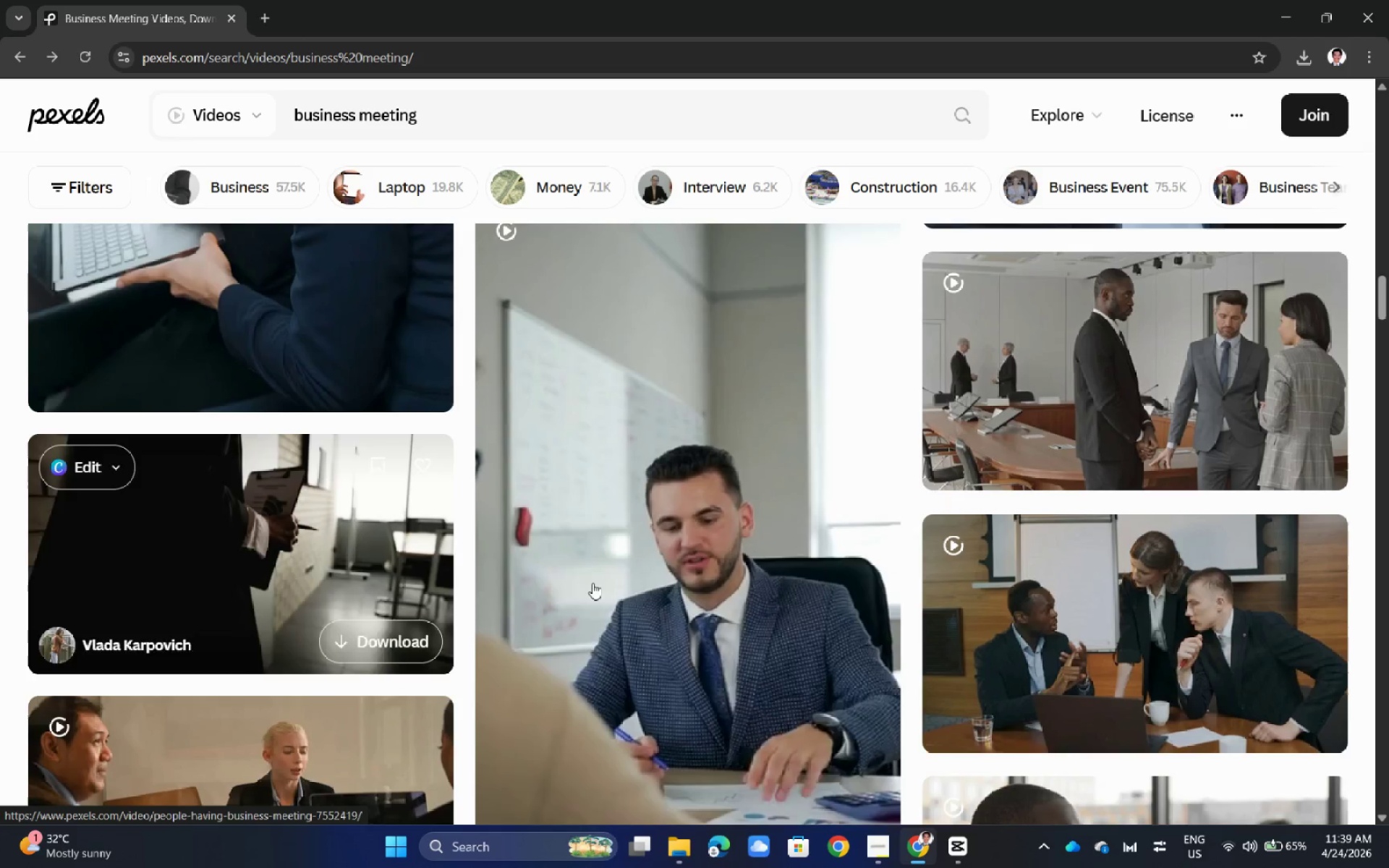 
left_click([899, 857])